 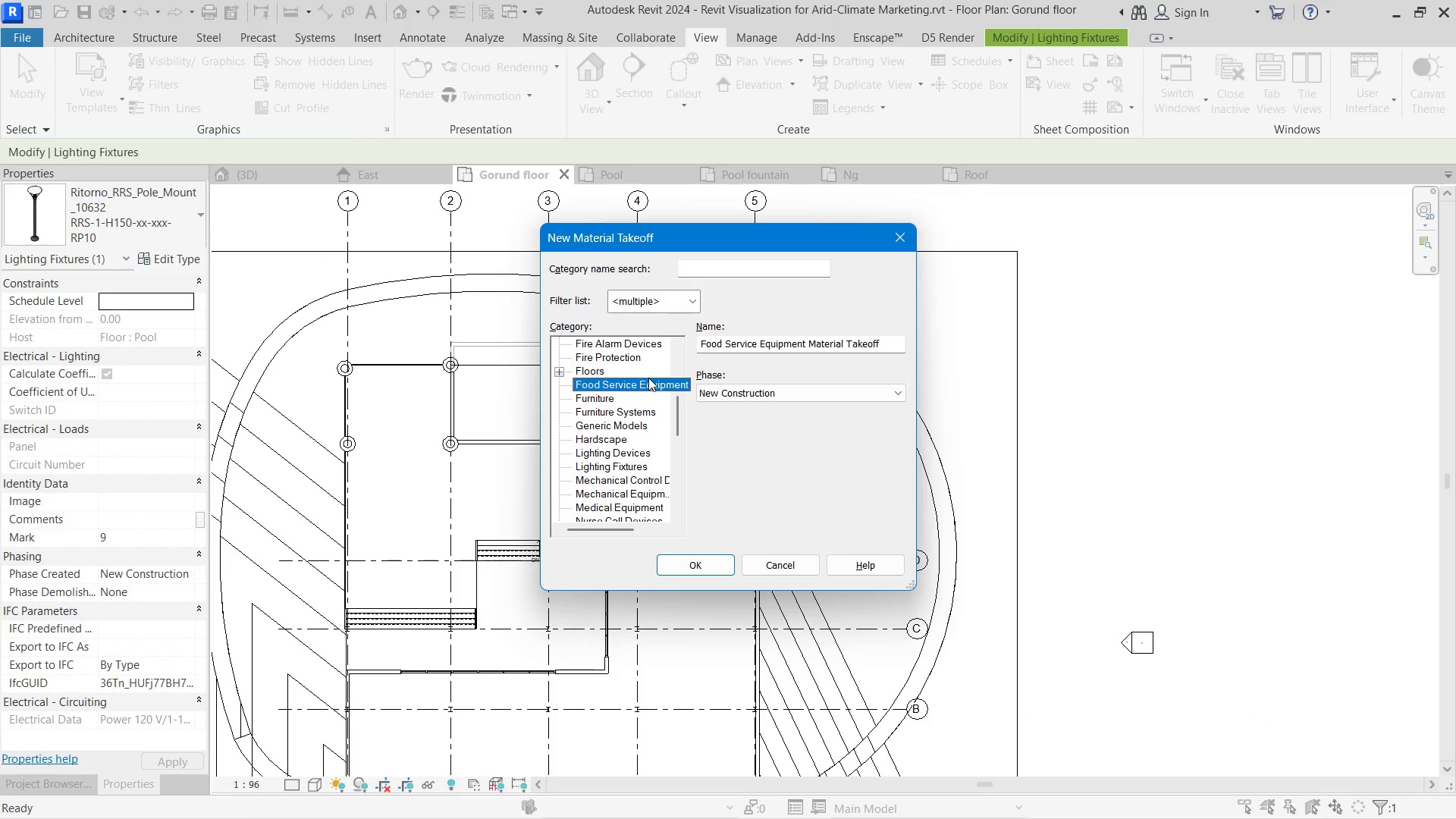 
key(W)
 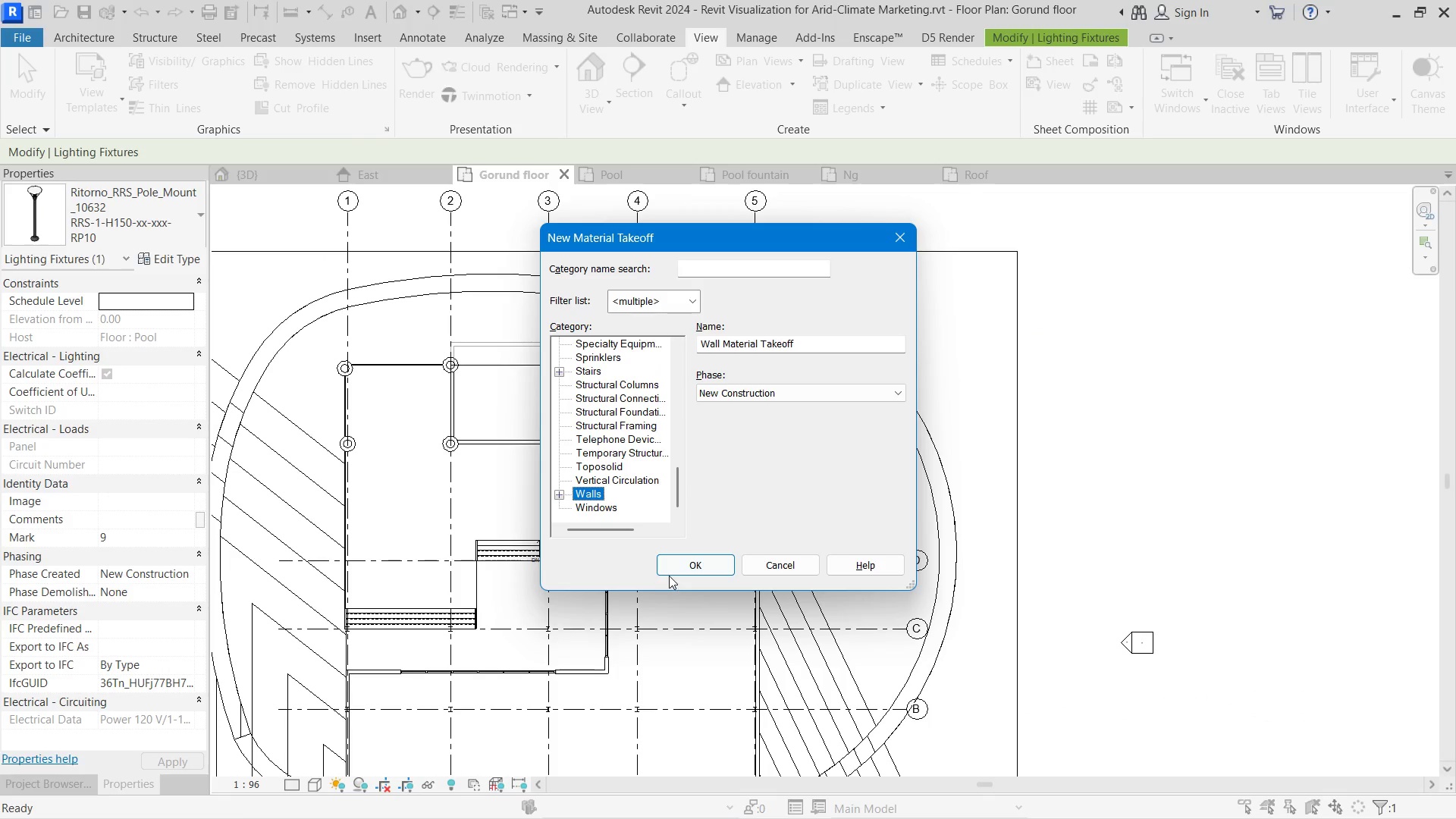 
left_click([677, 566])
 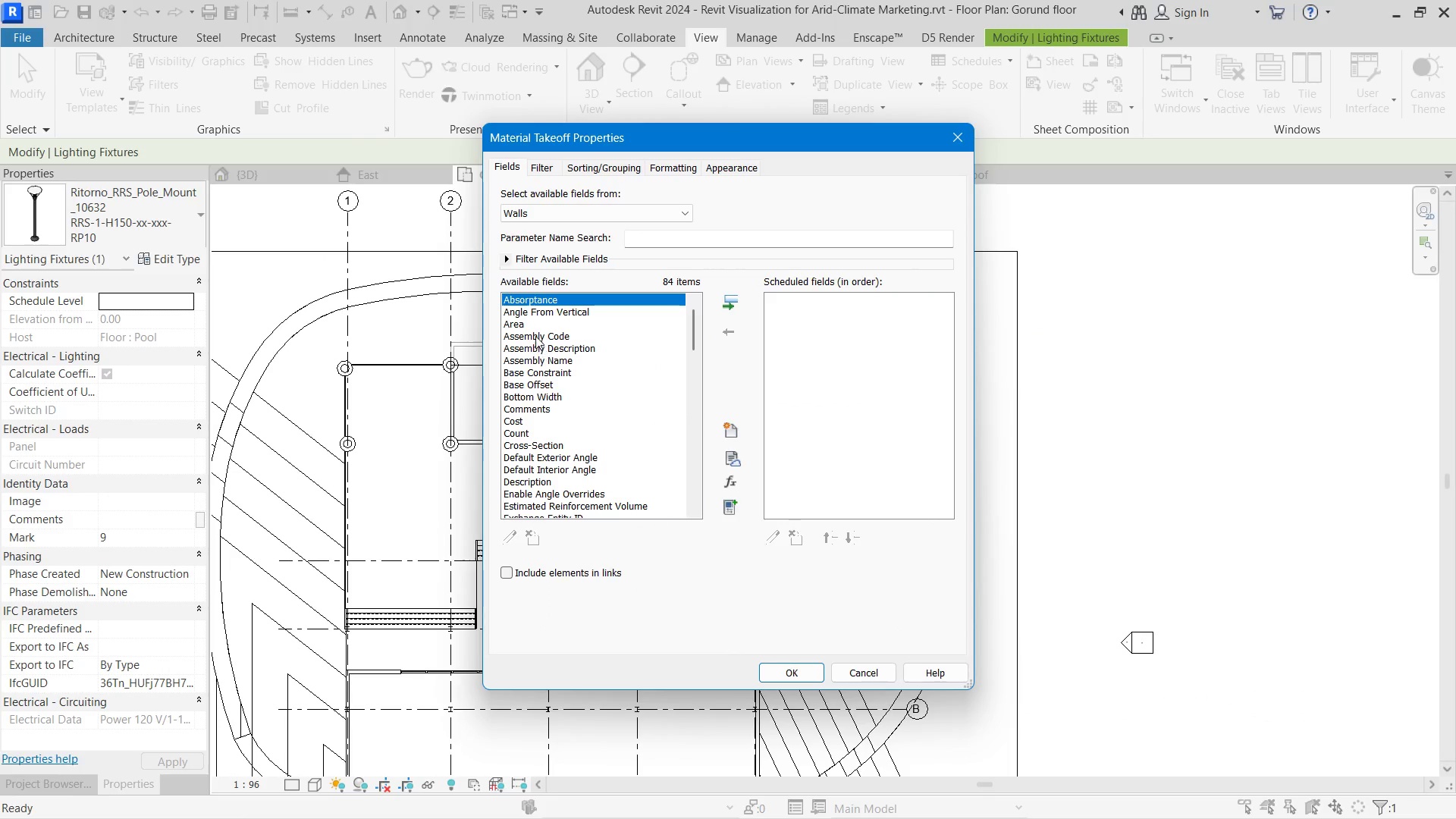 
mouse_move([558, 392])
 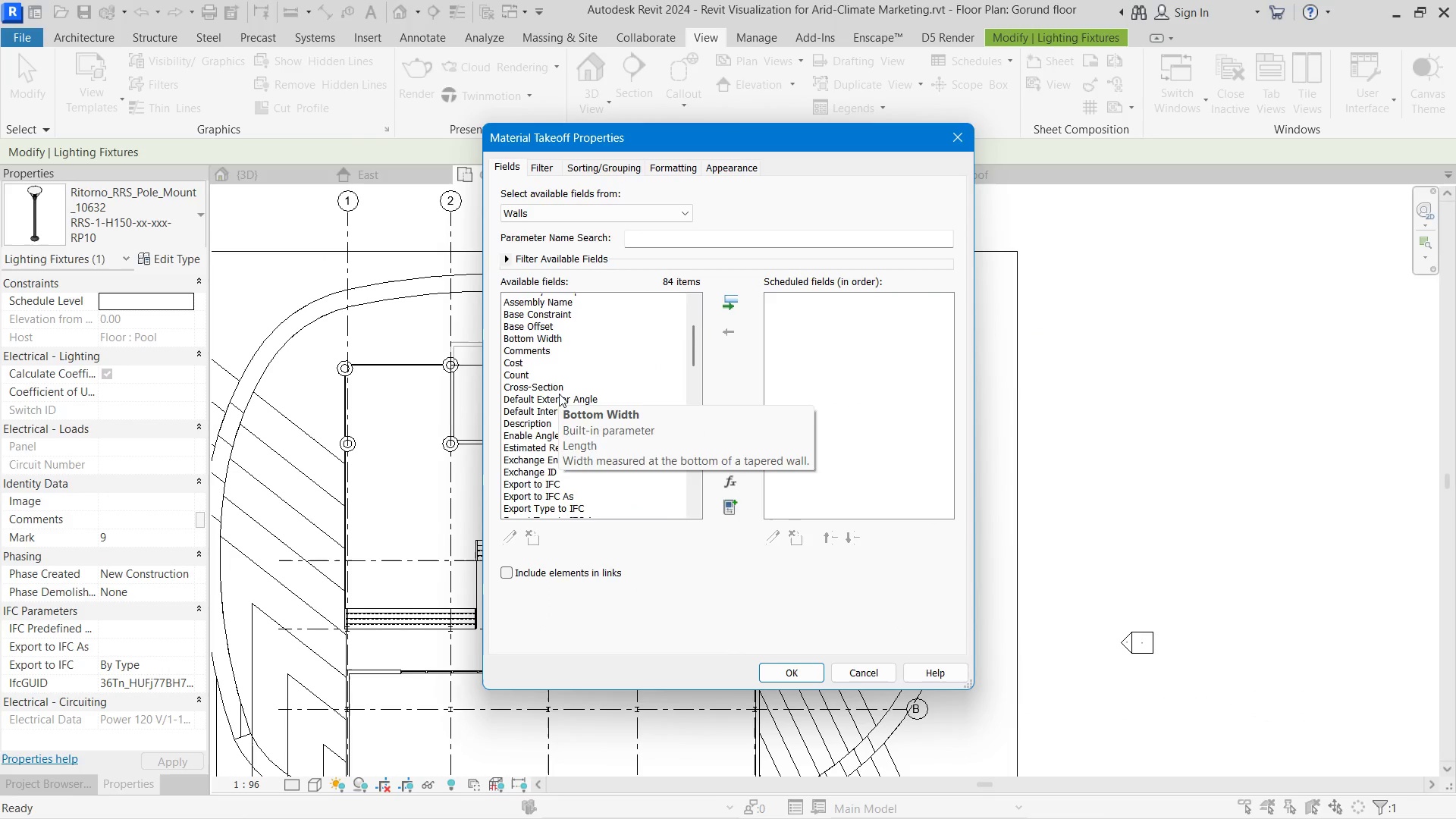 
left_click([559, 394])
 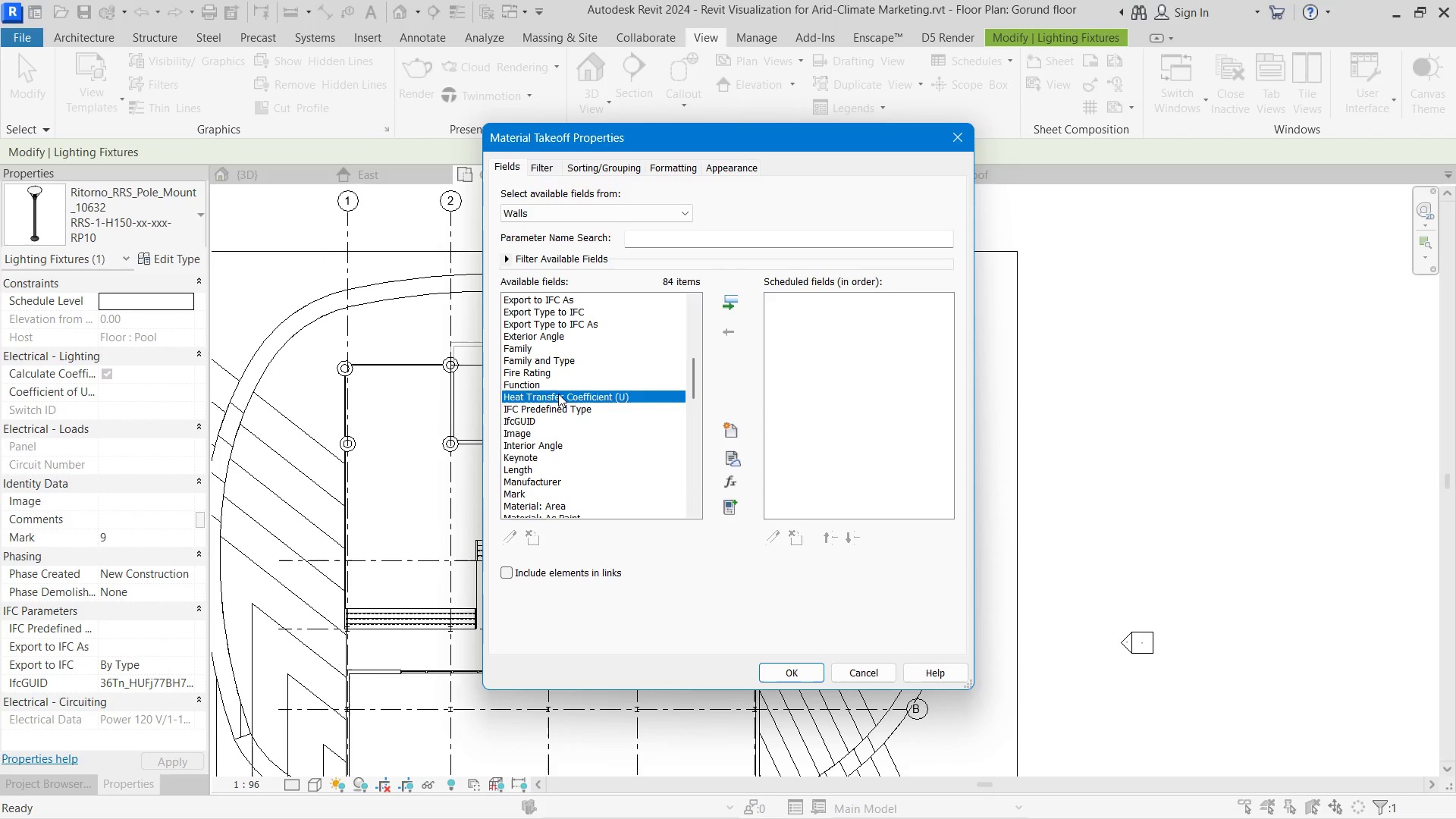 
scroll: coordinate [559, 394], scroll_direction: down, amount: 3.0
 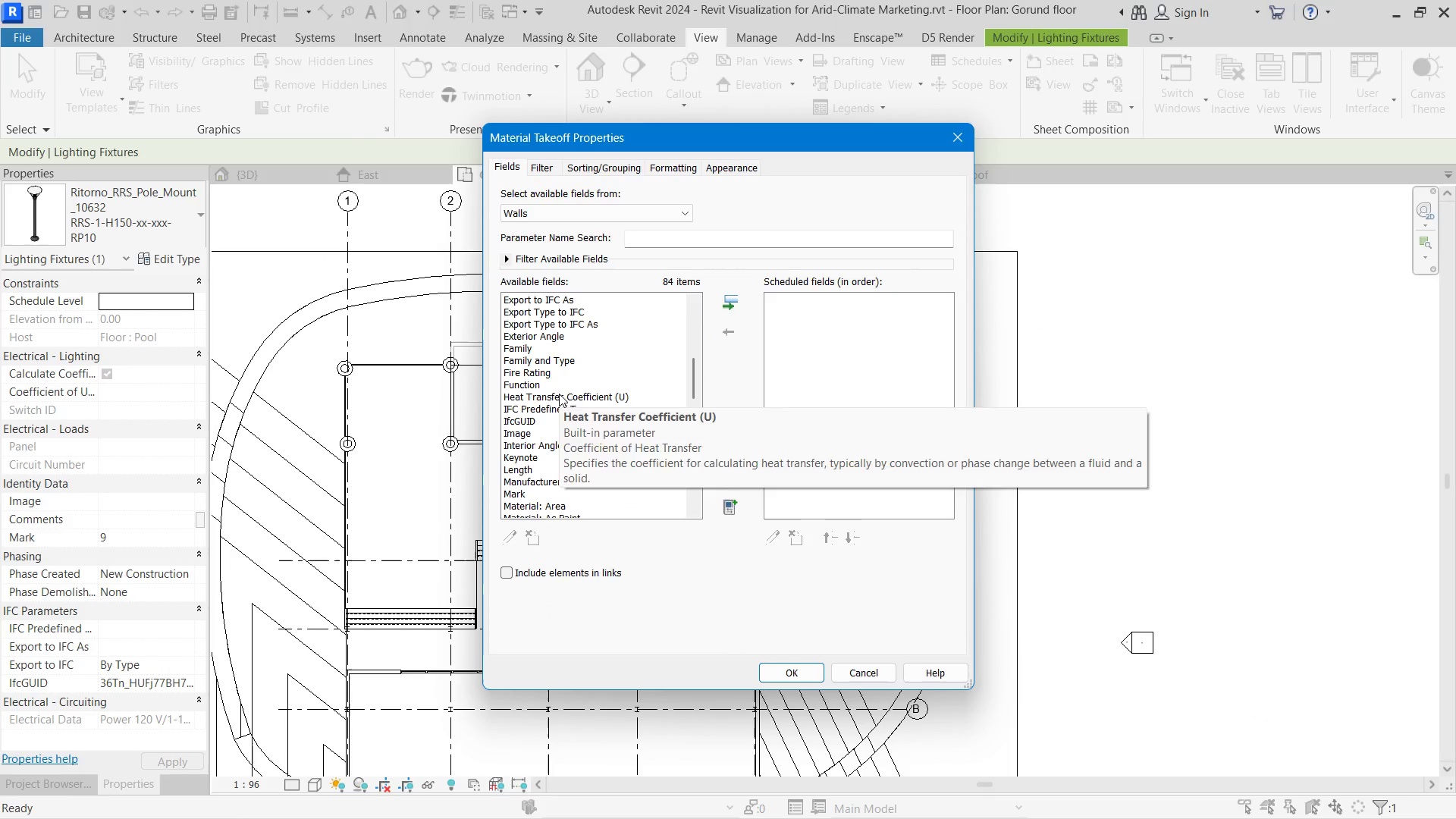 
type(mmm)
 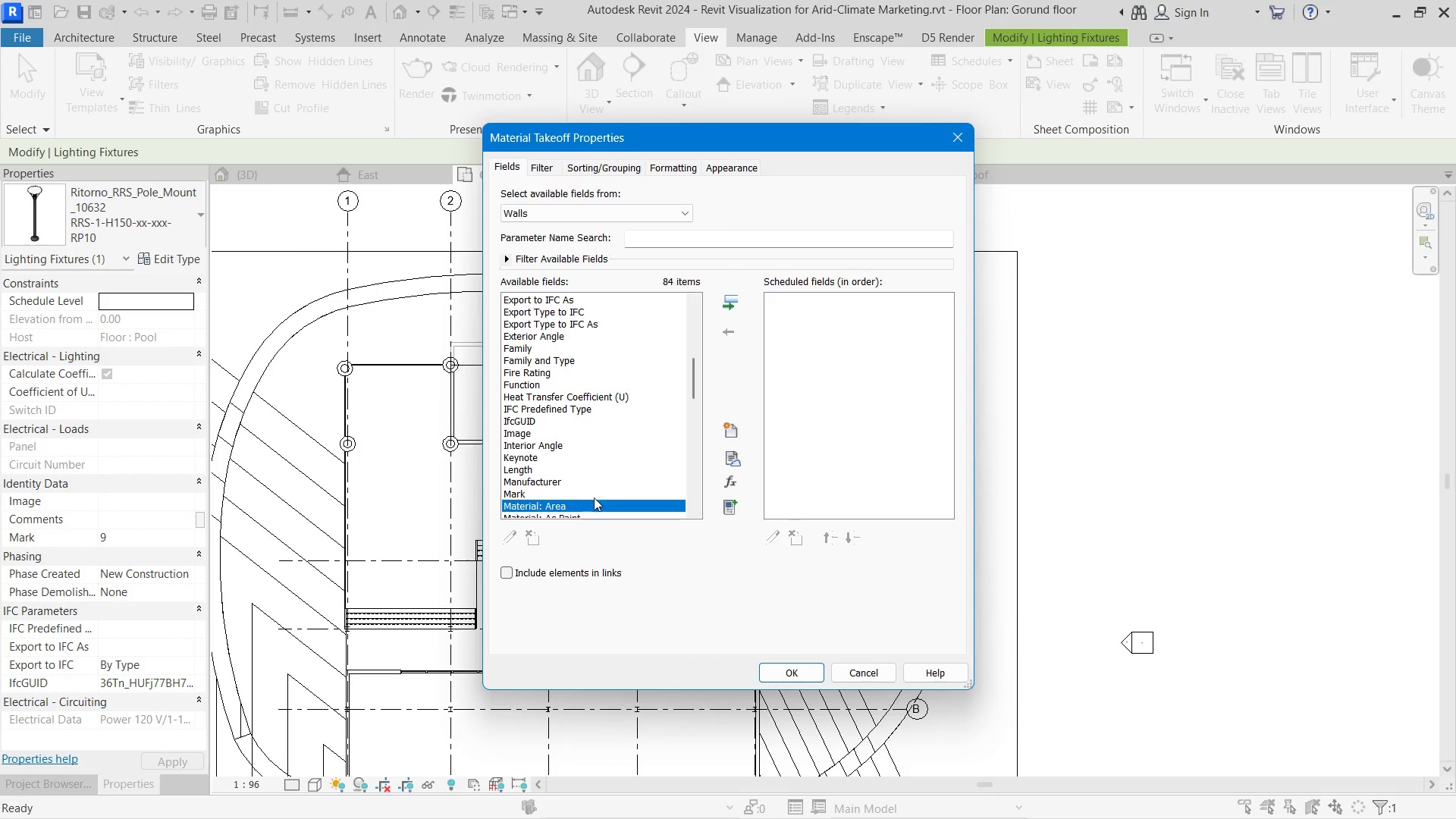 
scroll: coordinate [596, 469], scroll_direction: down, amount: 1.0
 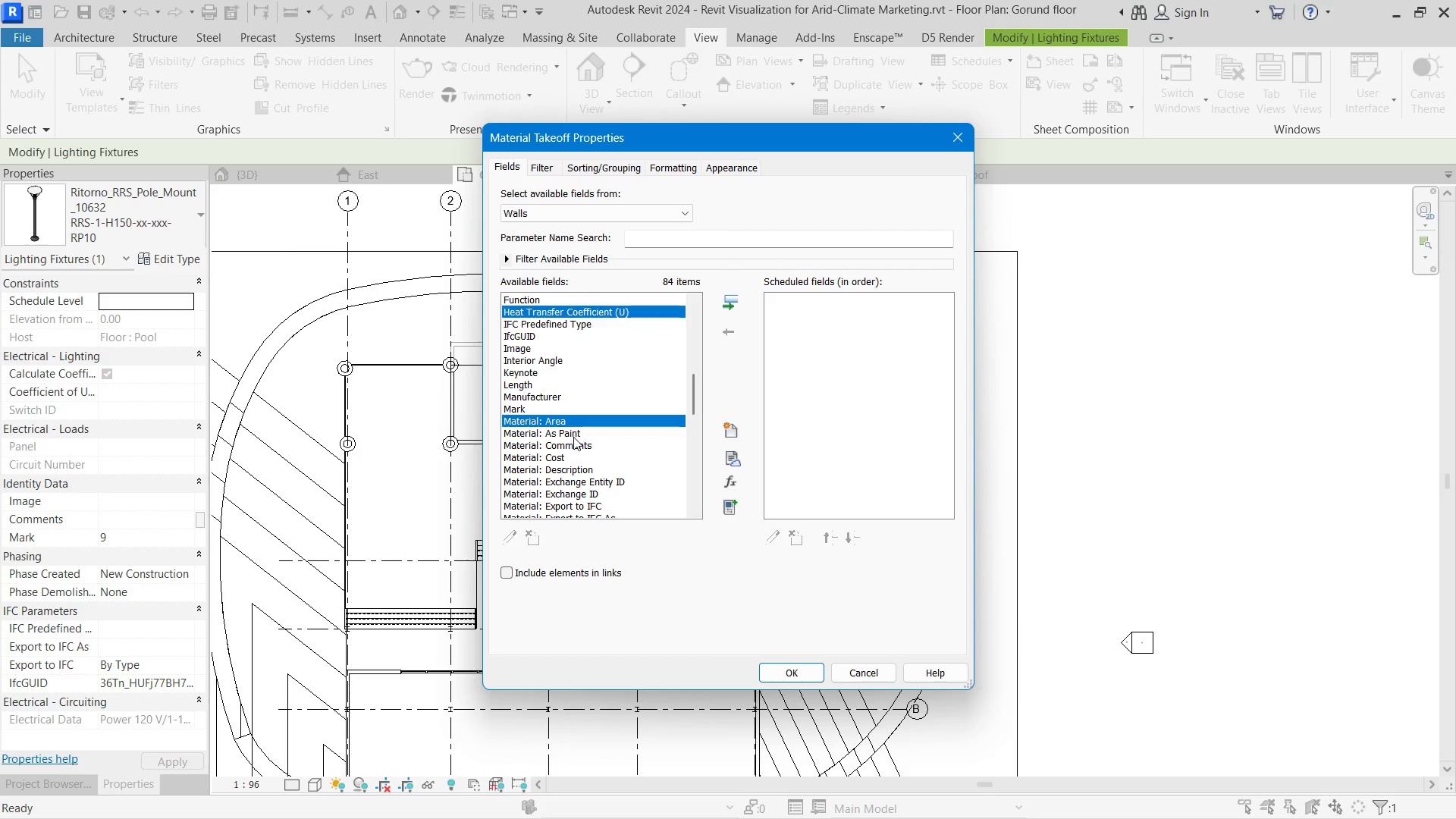 
left_click([573, 431])
 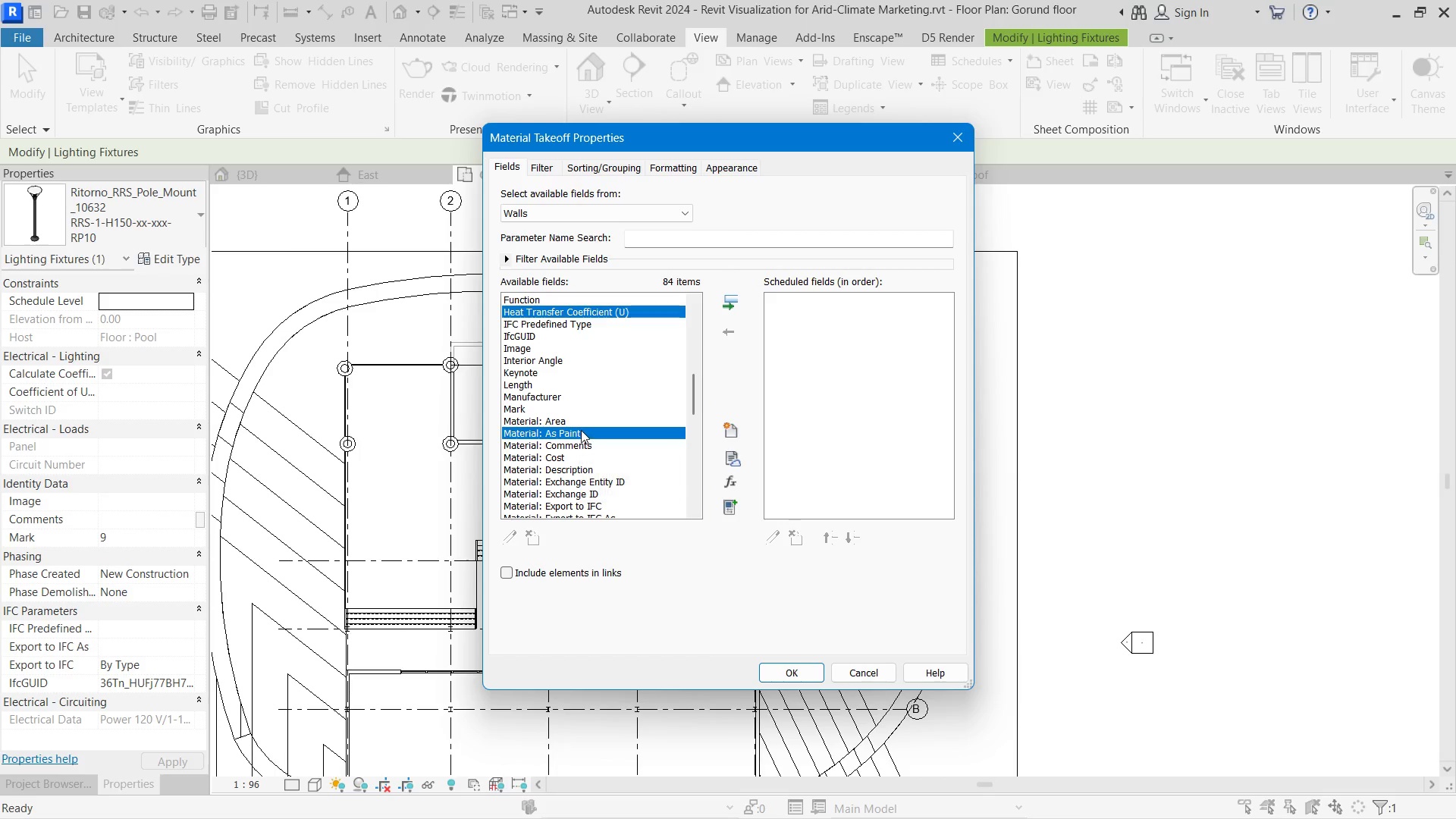 
hold_key(key=ControlLeft, duration=1.42)
double_click([576, 443])
 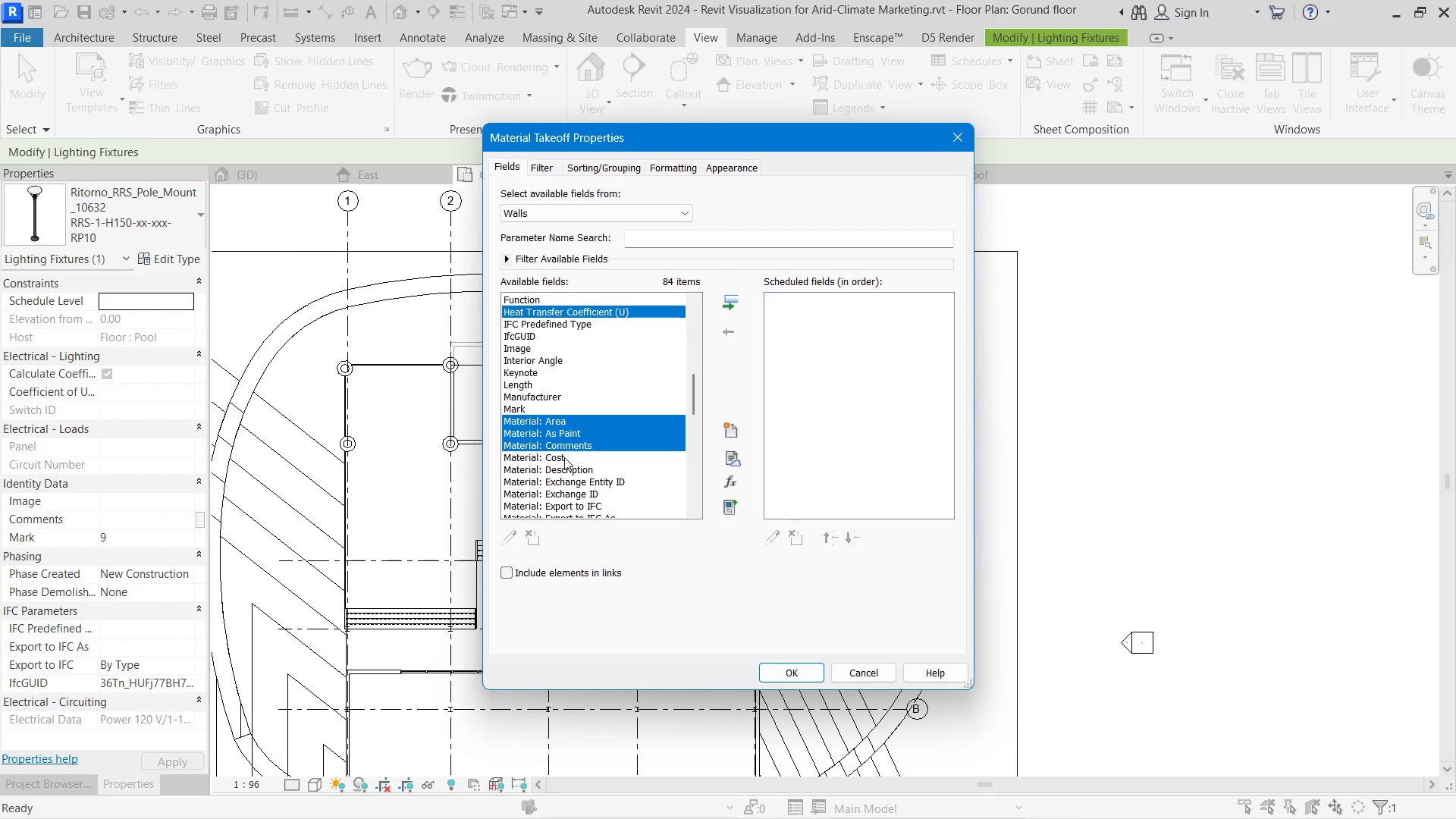 
triple_click([564, 457])
 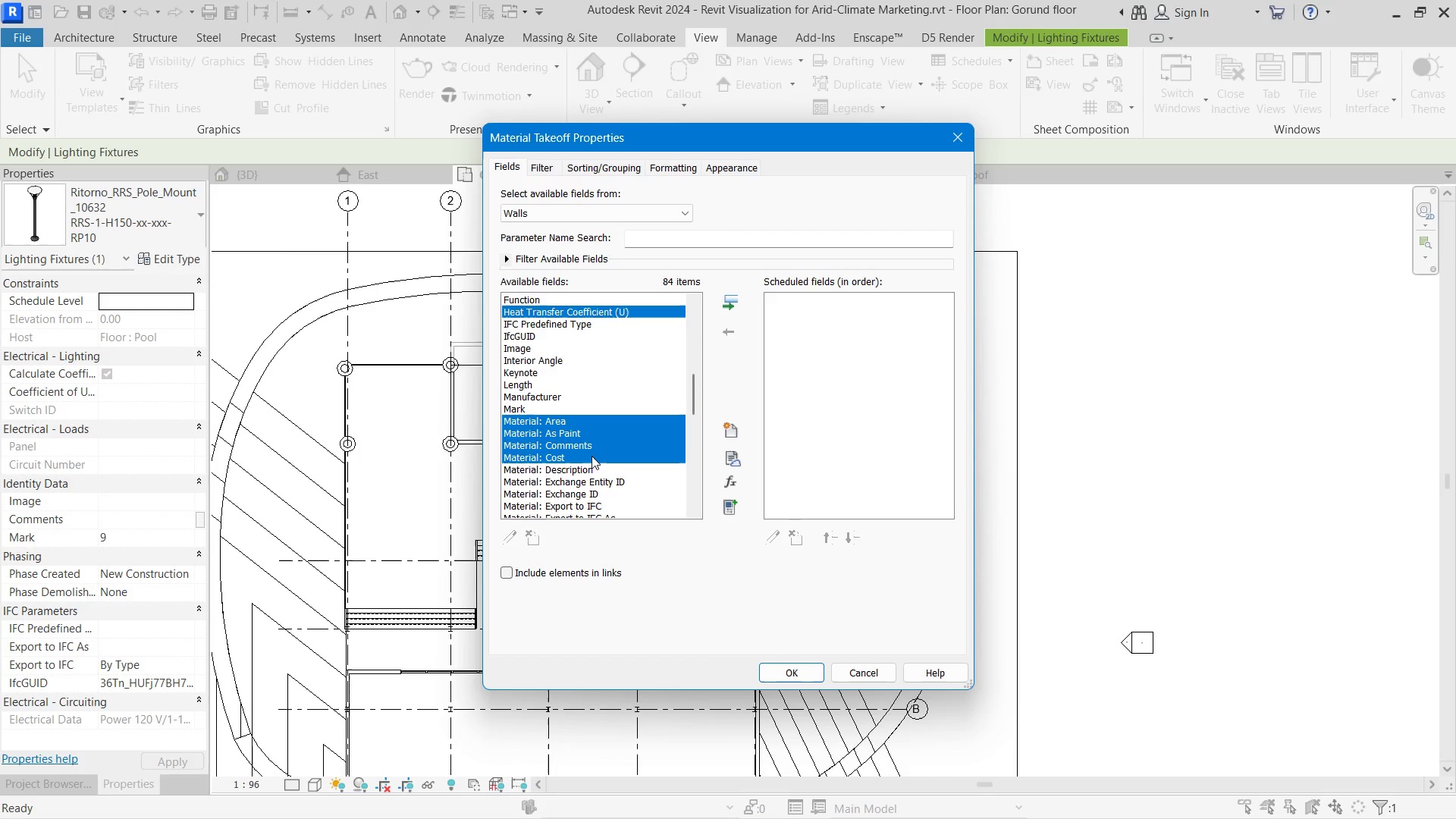 
scroll: coordinate [592, 456], scroll_direction: down, amount: 1.0
 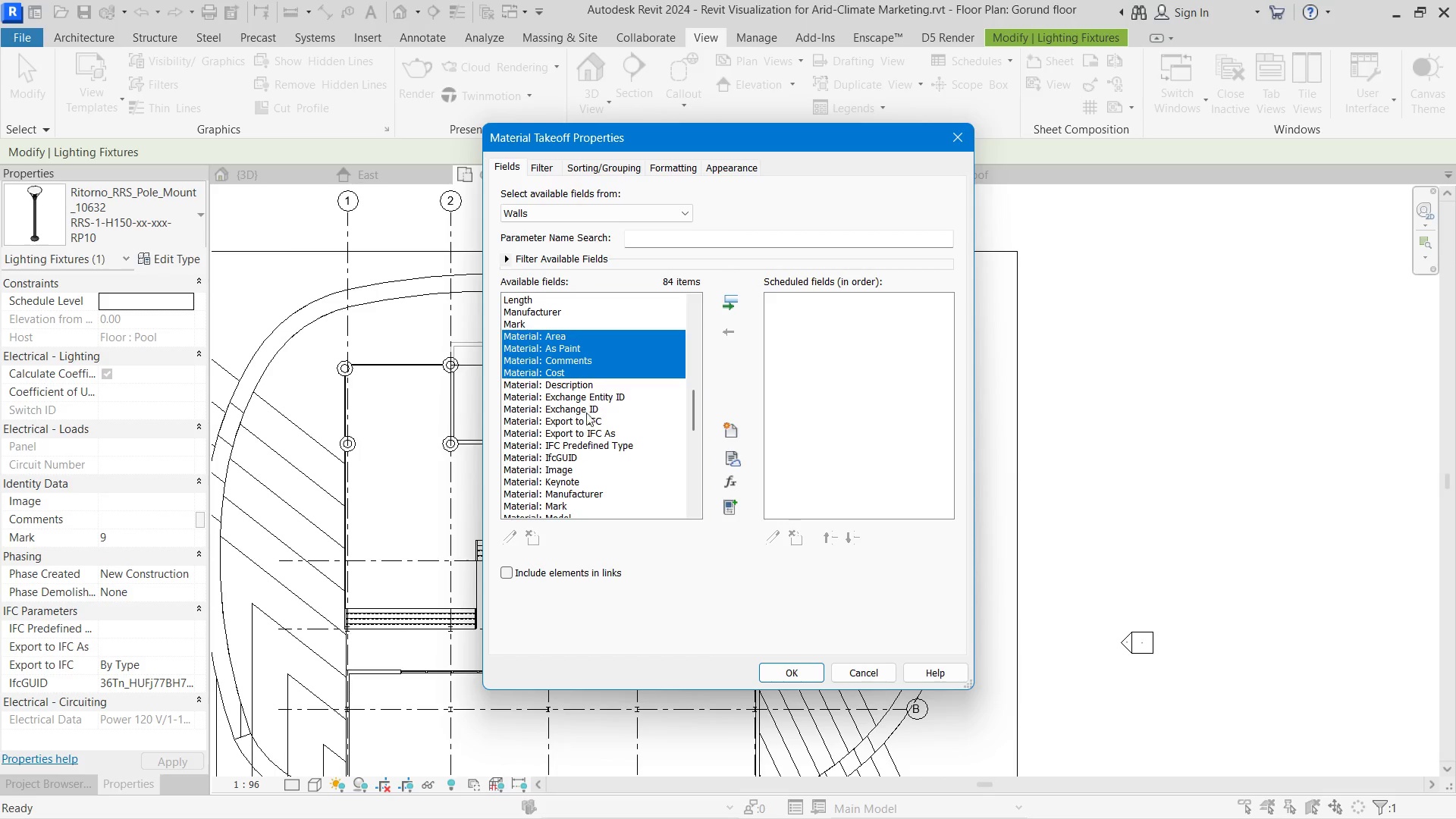 
hold_key(key=ControlLeft, duration=4.69)
left_click([587, 385])
 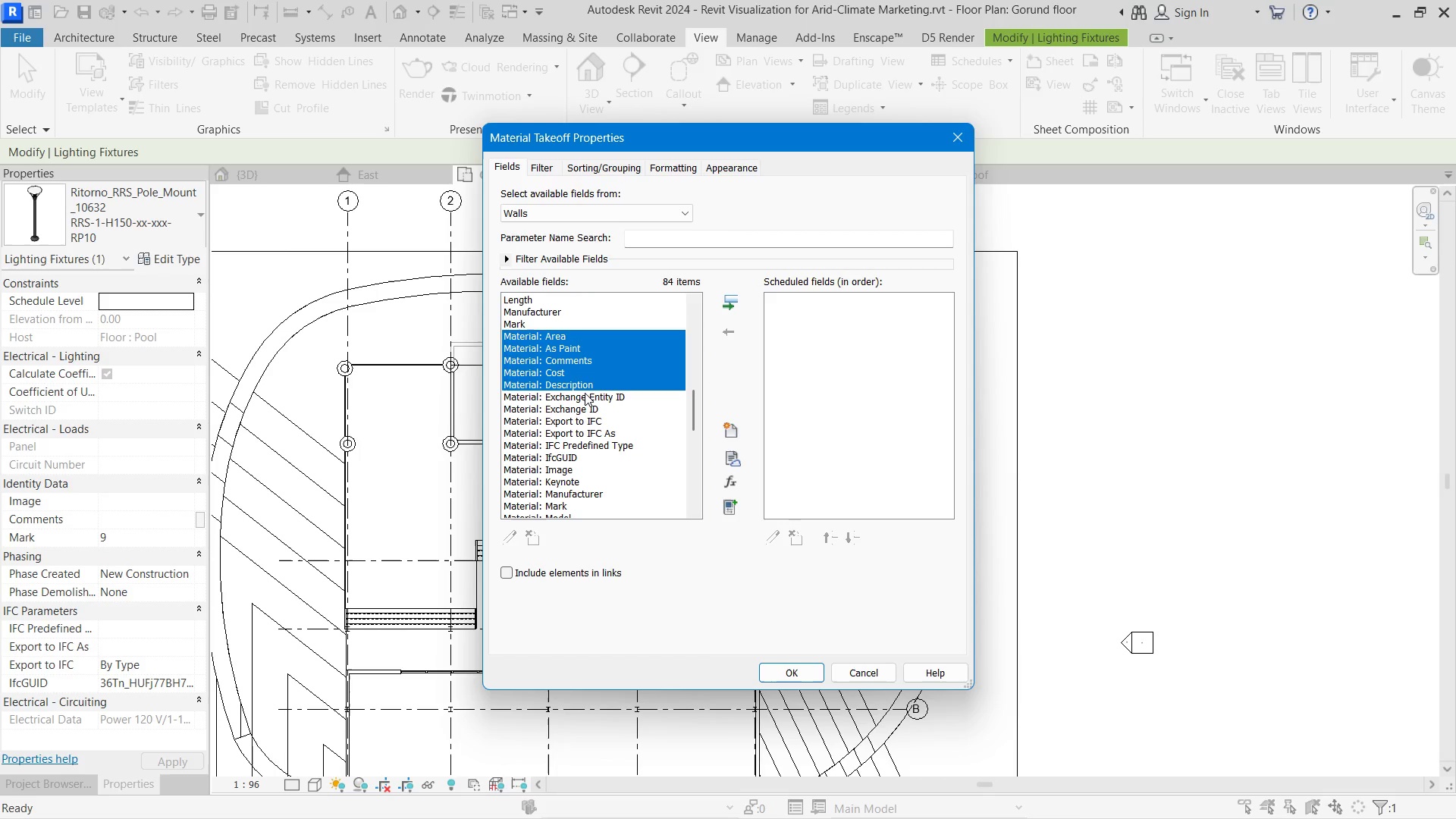 
left_click([585, 393])
 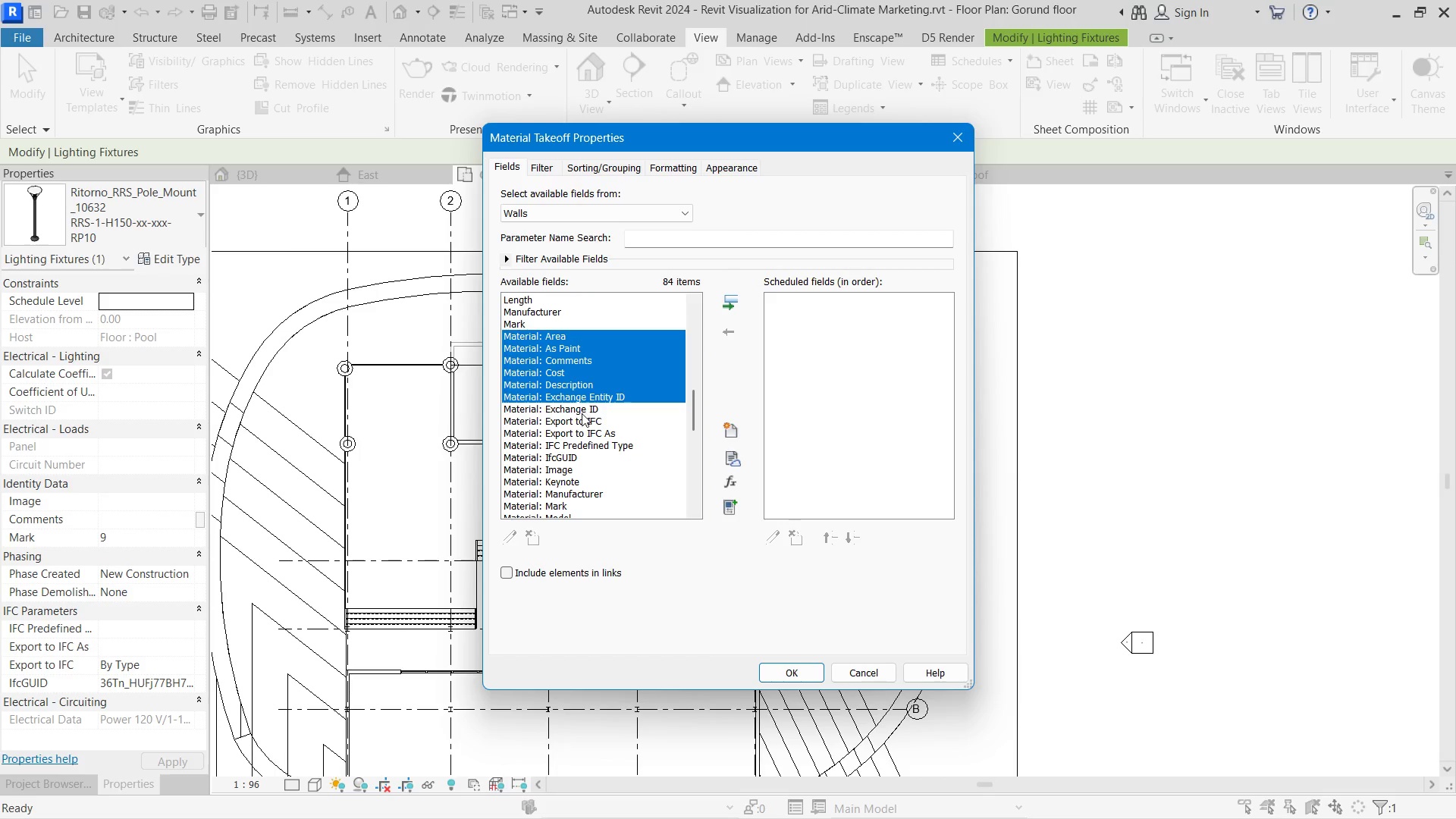 
double_click([582, 413])
 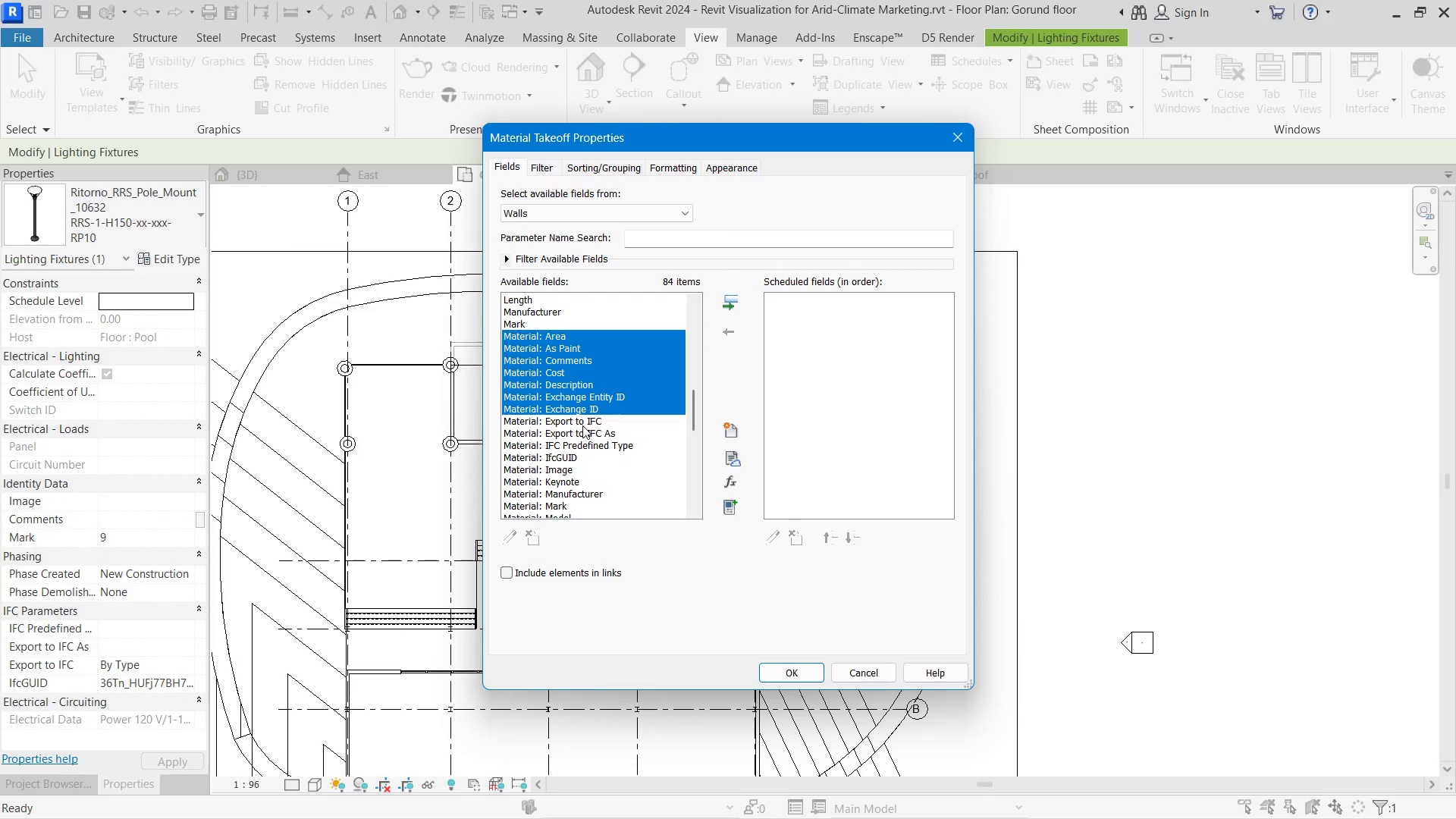 
triple_click([582, 425])
 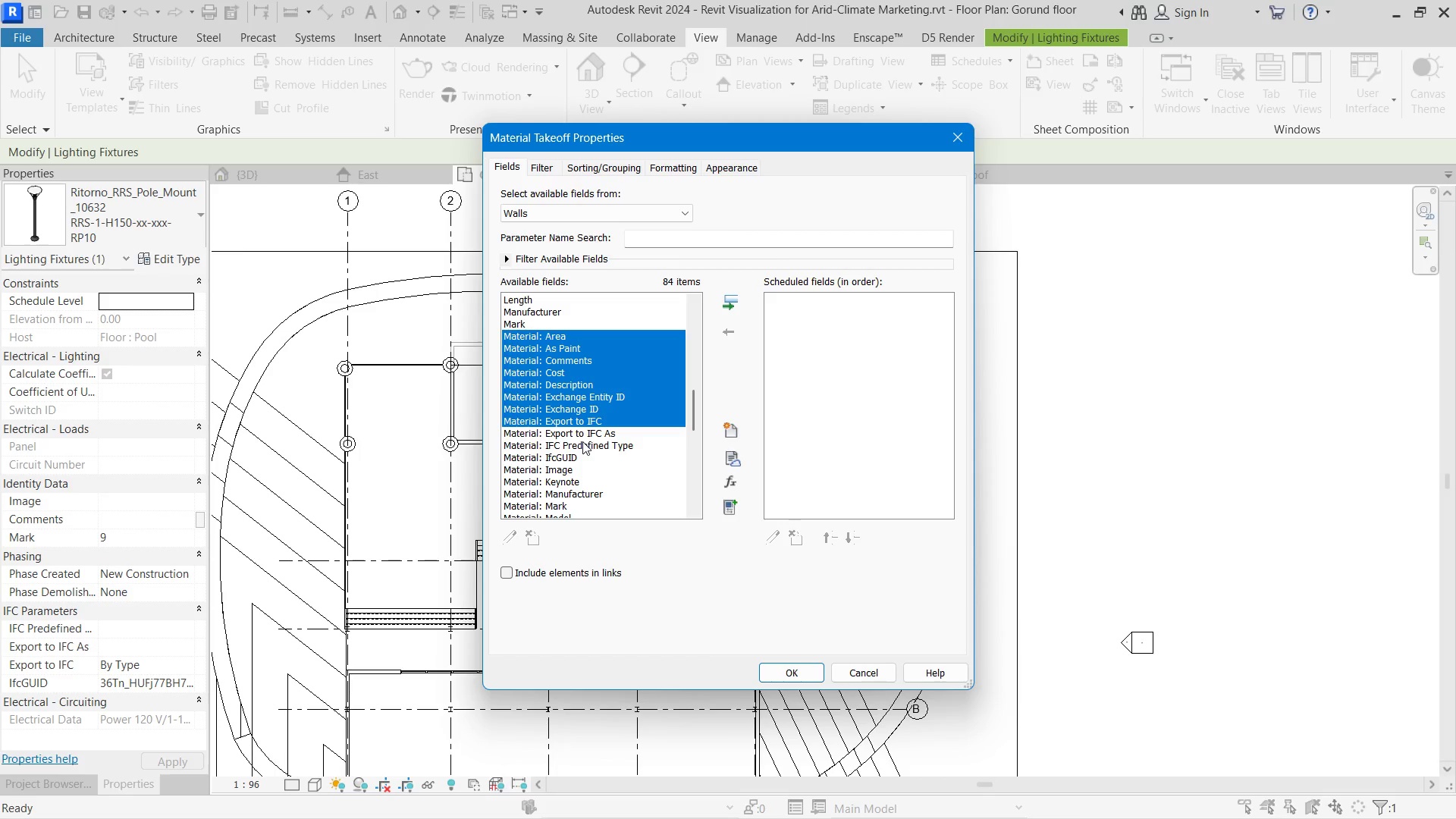 
triple_click([582, 441])
 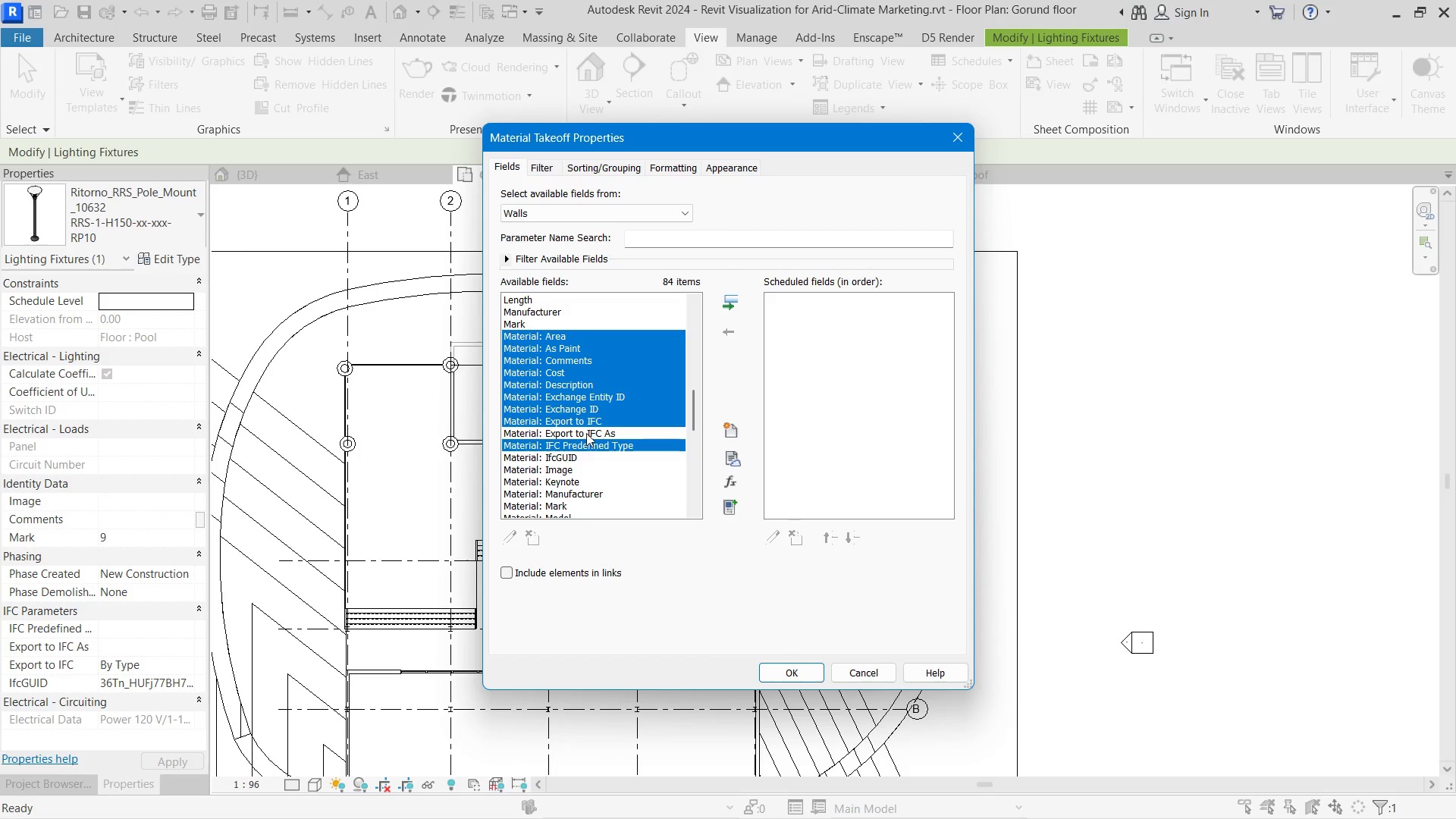 
triple_click([586, 433])
 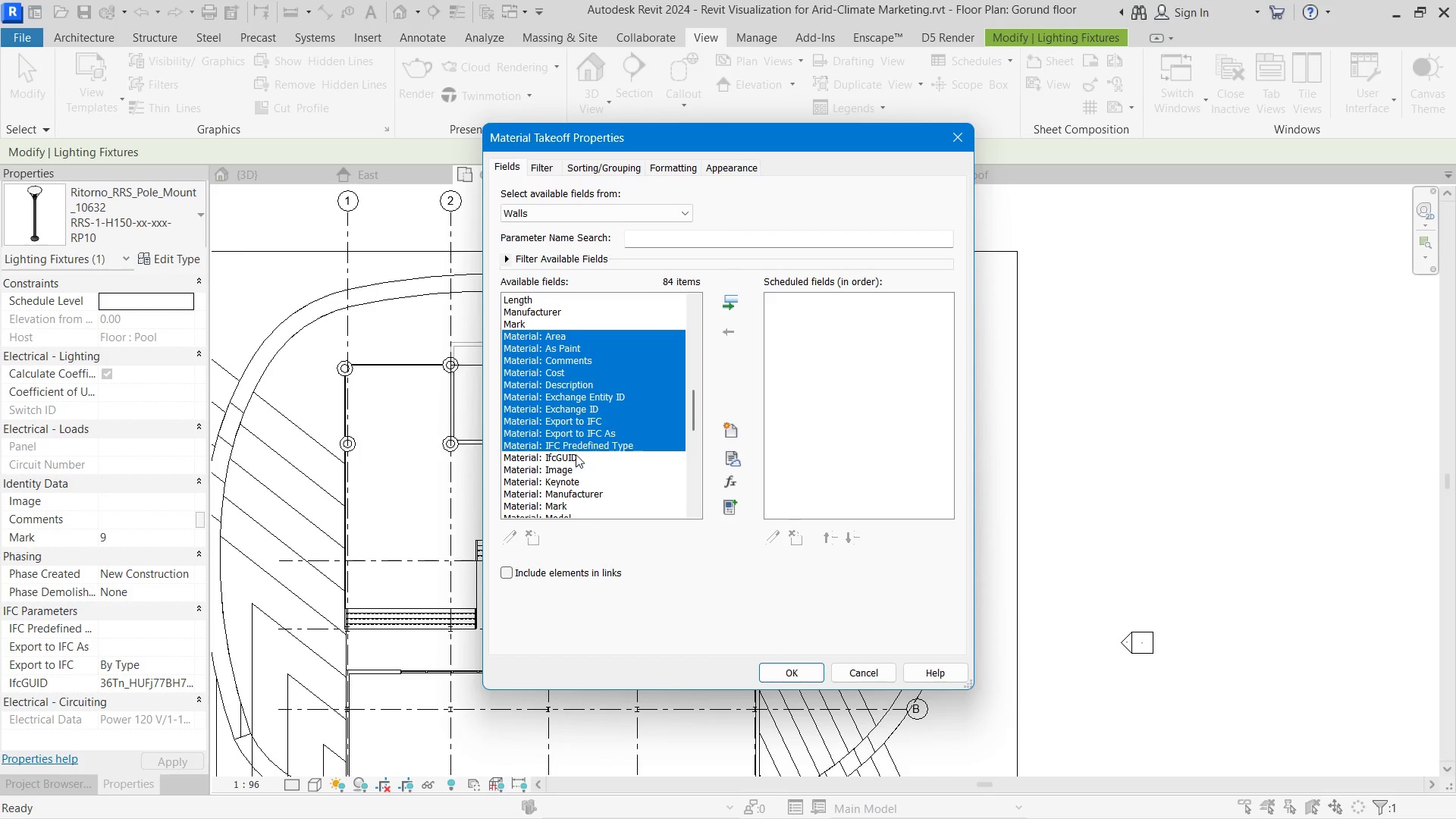 
scroll: coordinate [578, 450], scroll_direction: down, amount: 2.0
 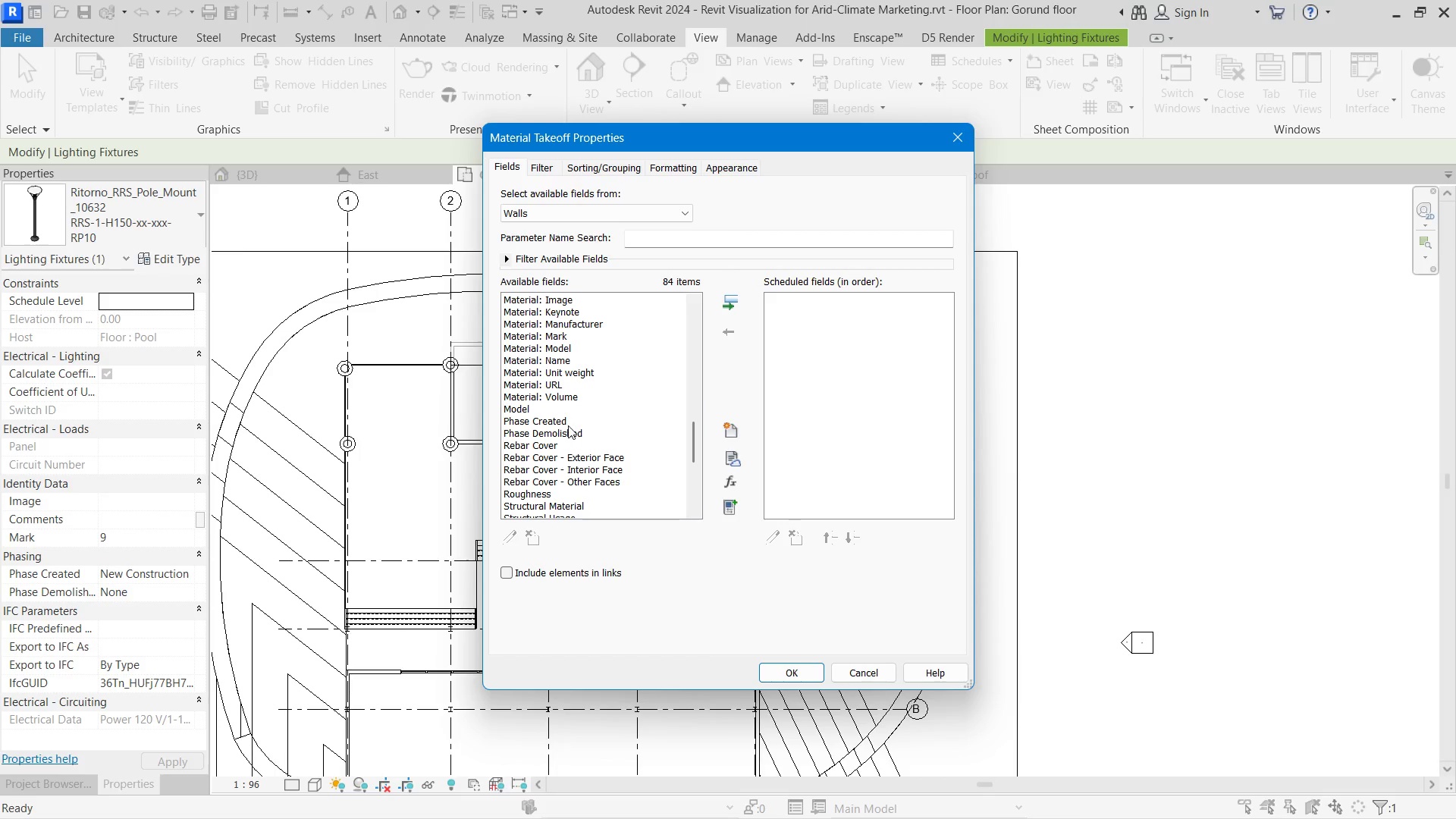 
hold_key(key=ControlLeft, duration=1.81)
double_click([564, 388])
 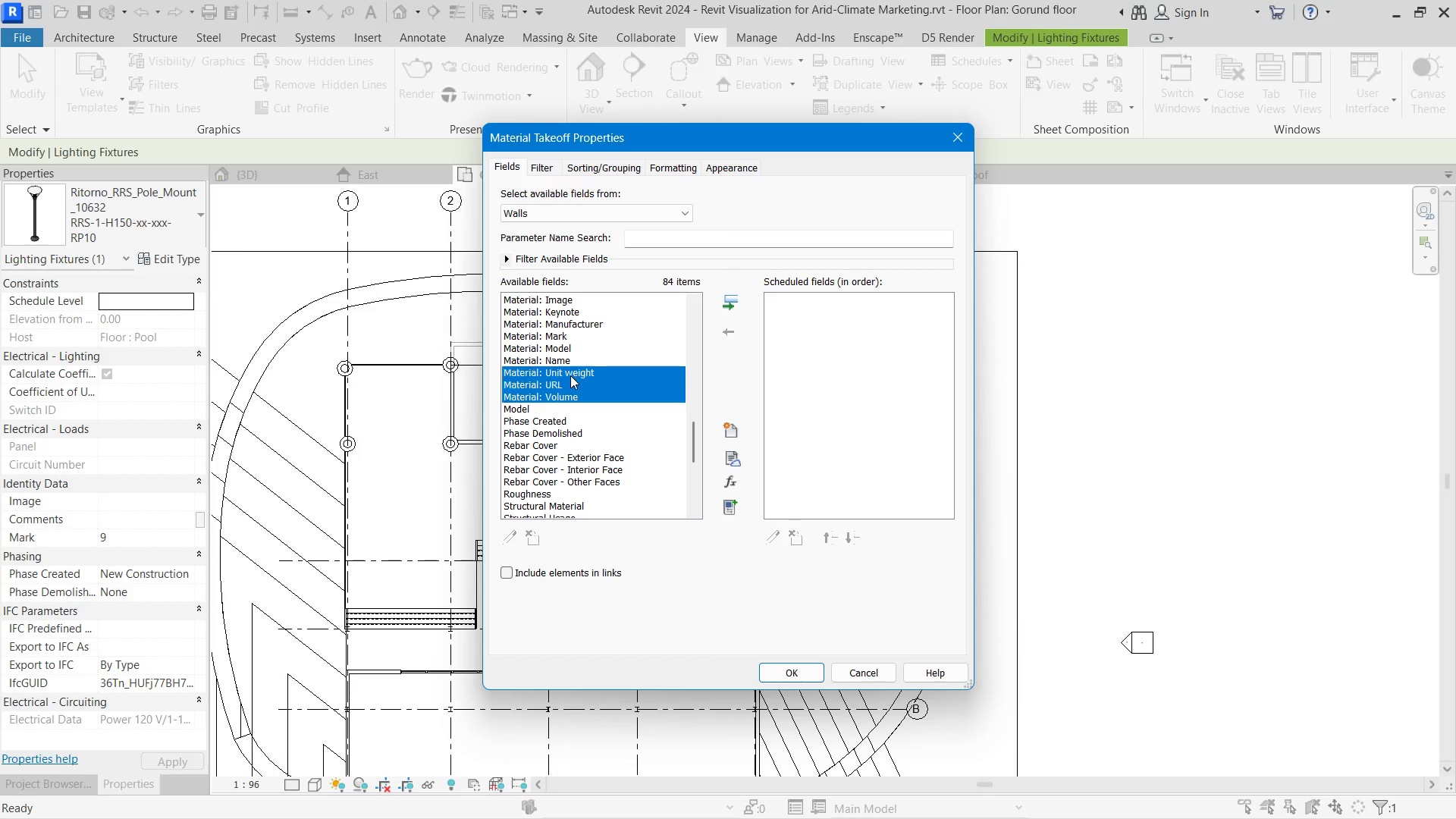 
triple_click([570, 375])
 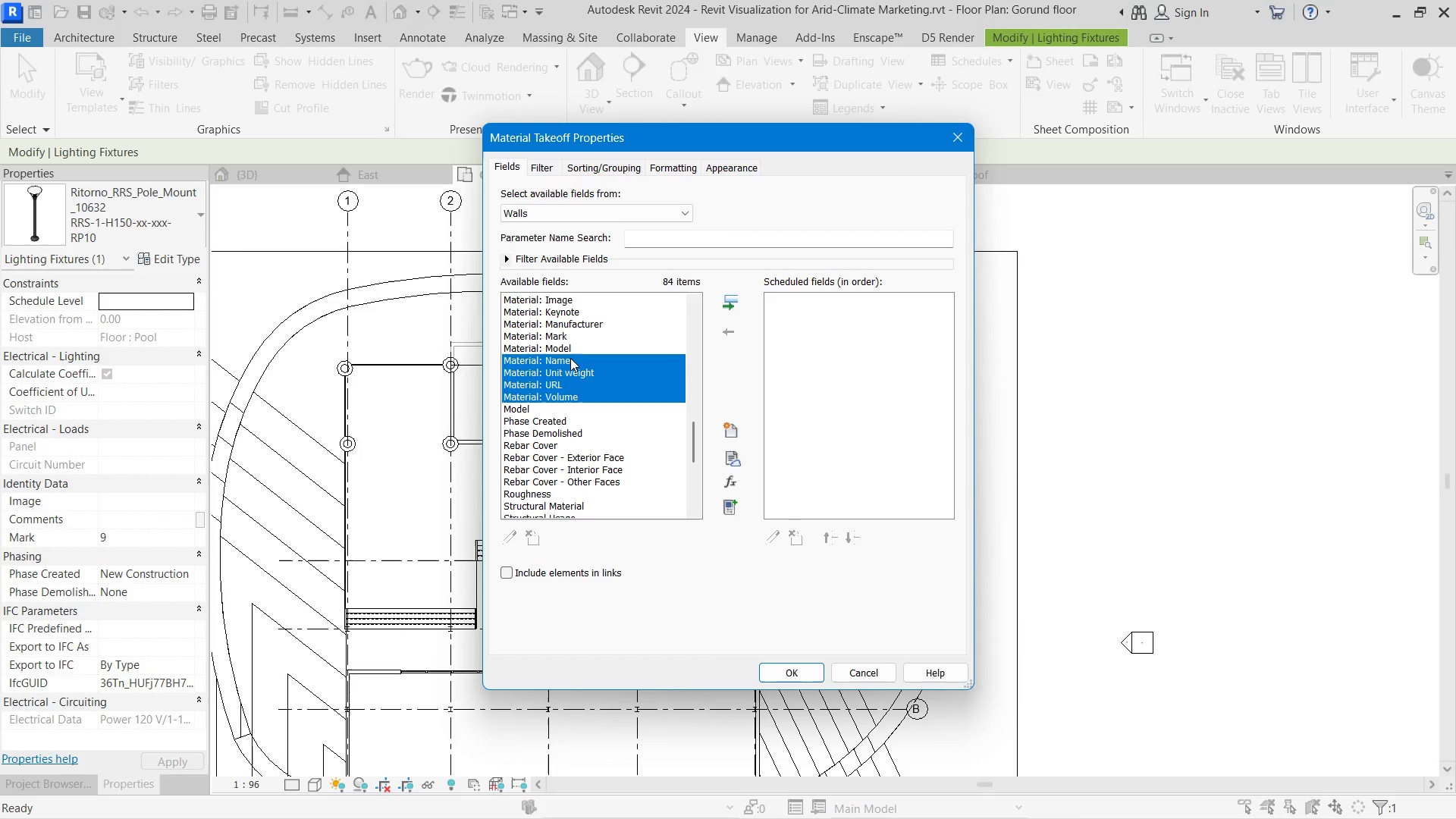 
triple_click([570, 358])
 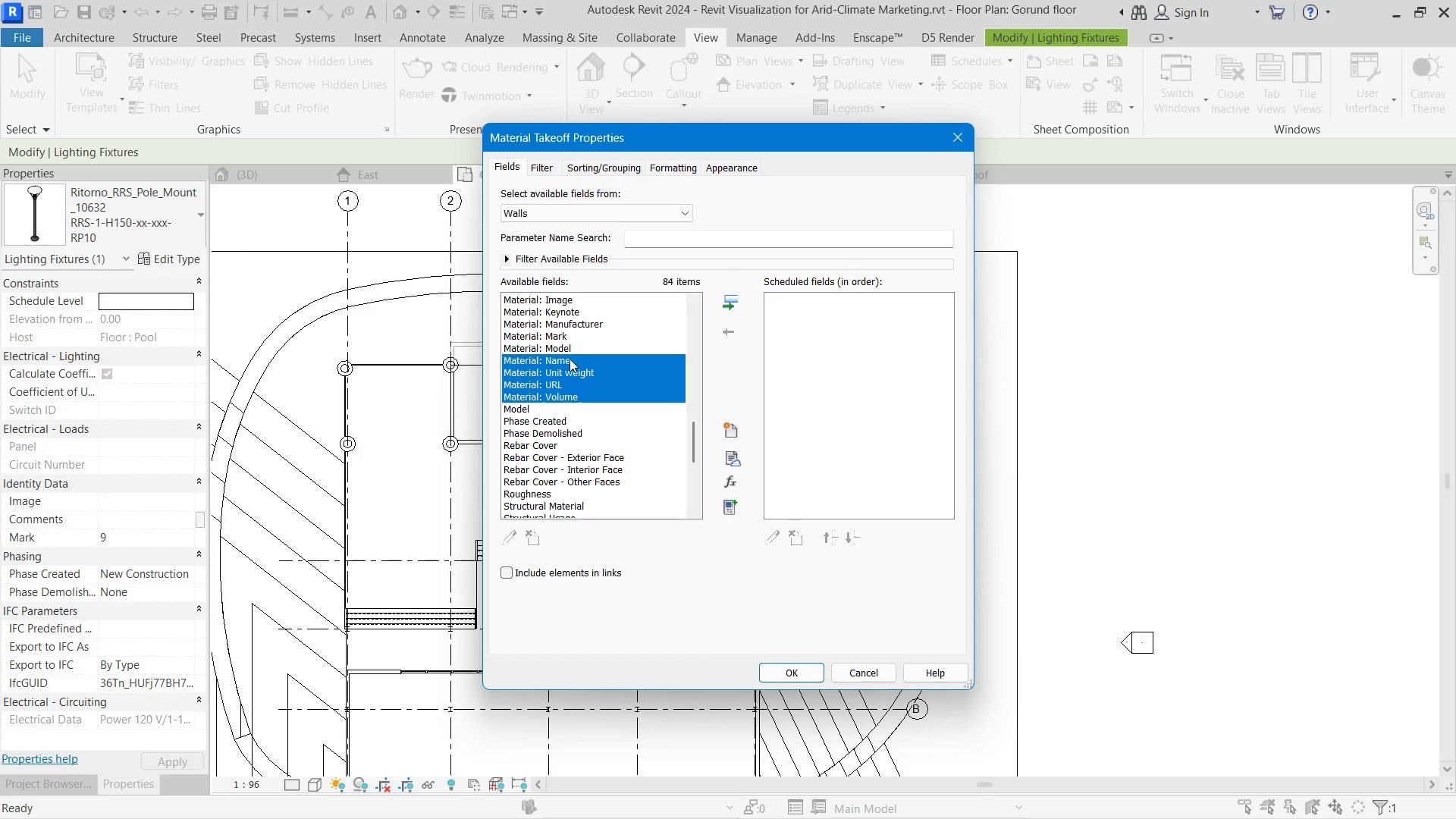 
hold_key(key=ControlLeft, duration=1.58)
double_click([578, 336])
 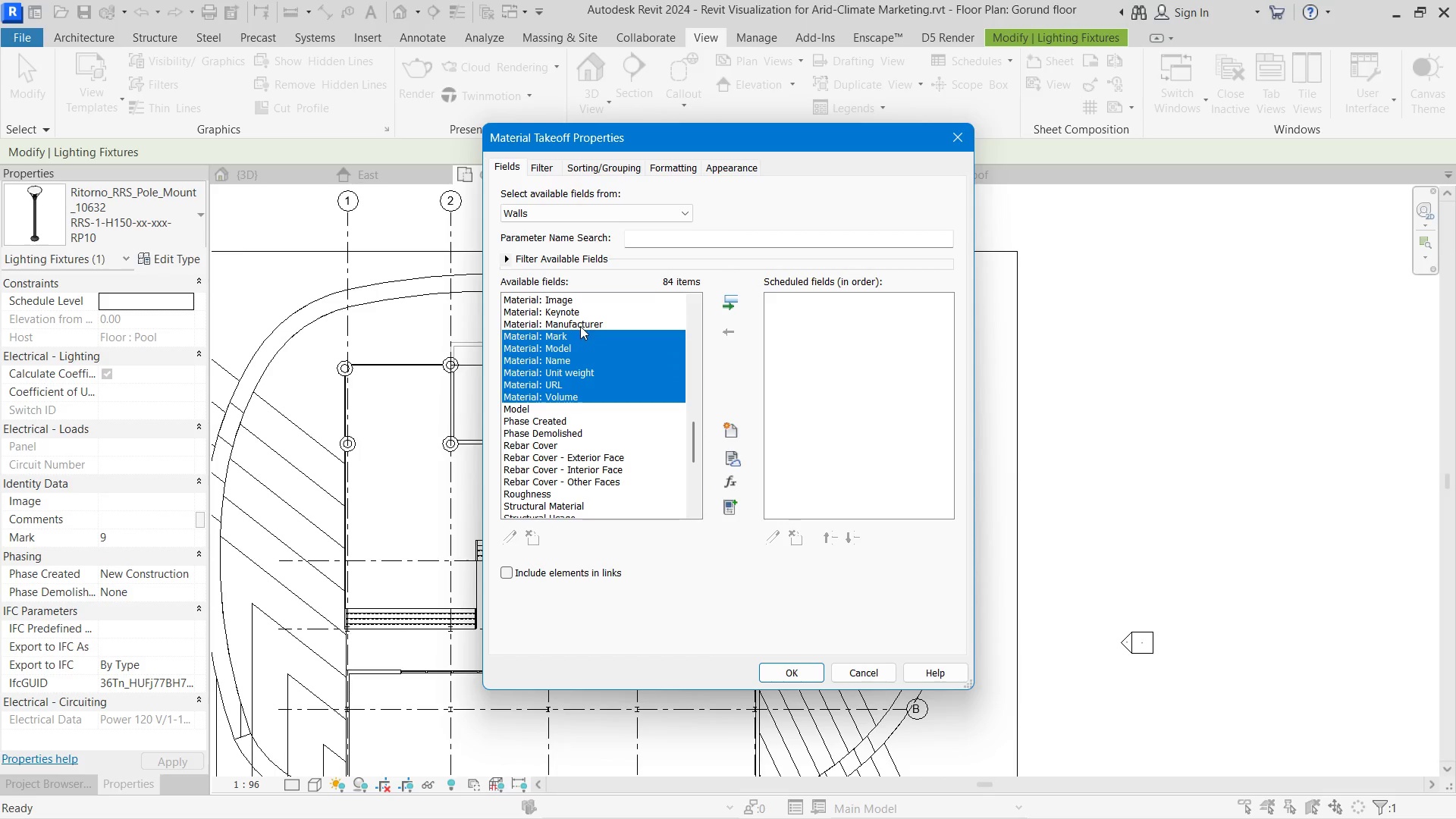 
triple_click([580, 326])
 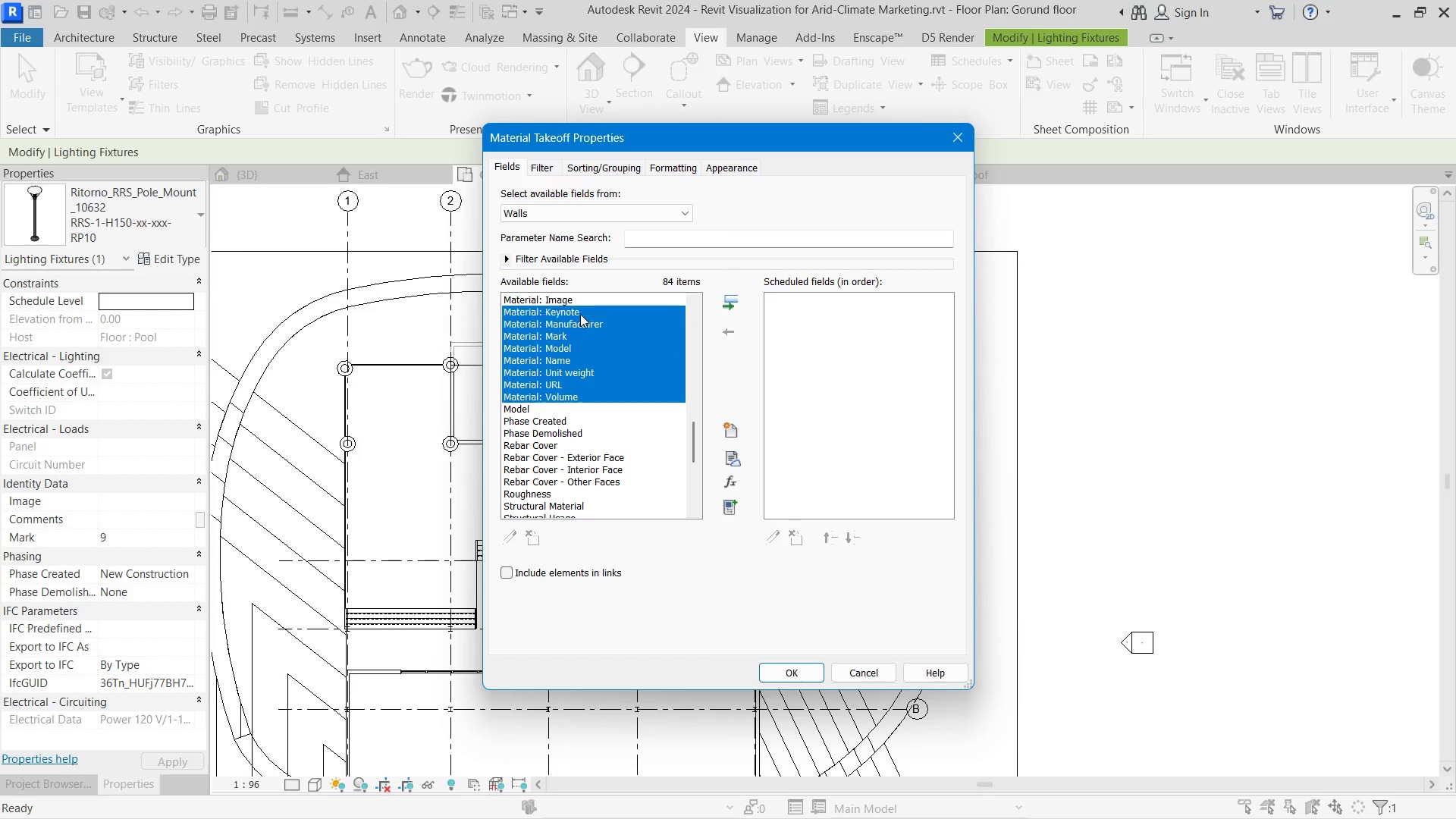 
triple_click([580, 314])
 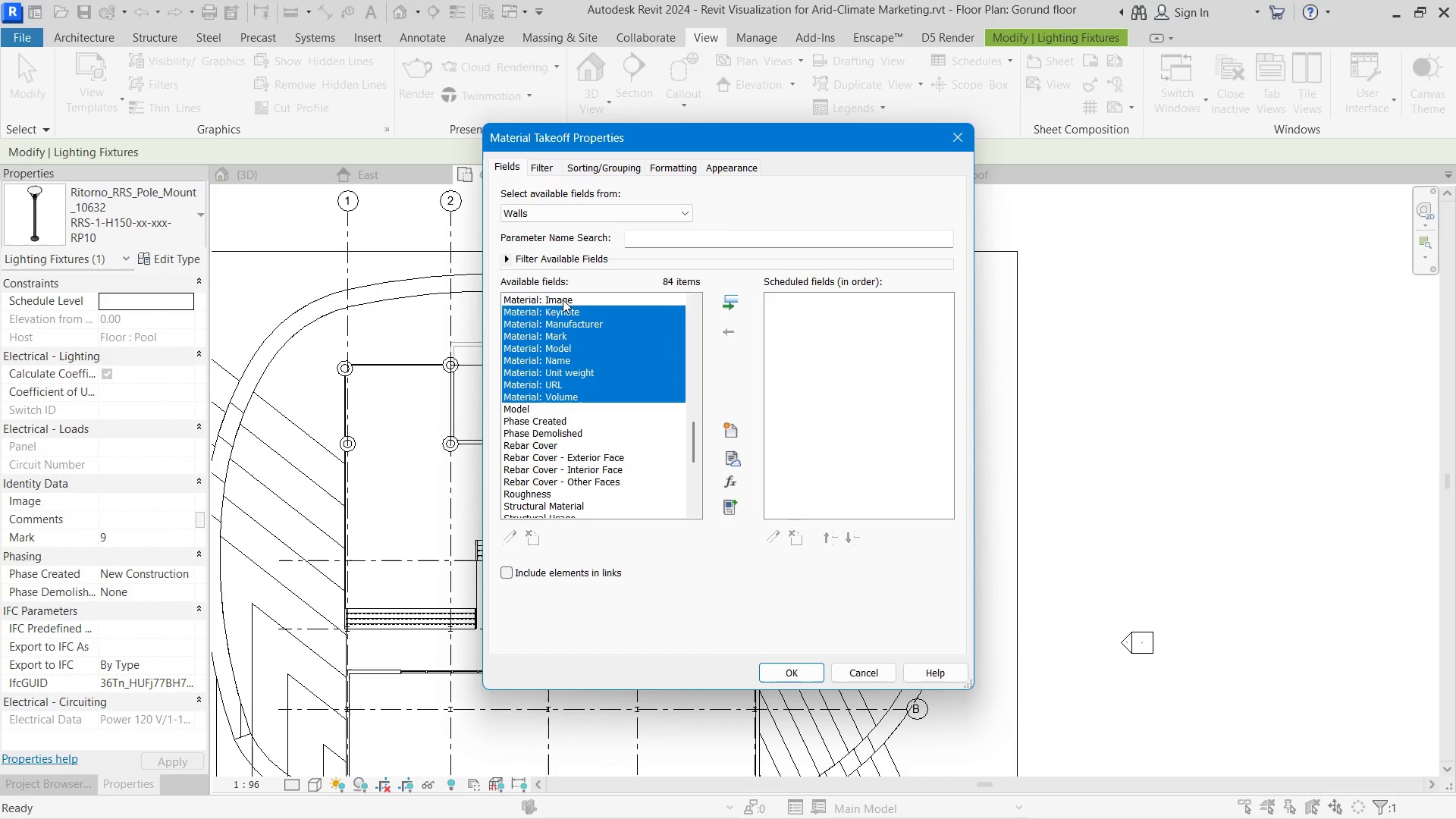 
triple_click([563, 300])
 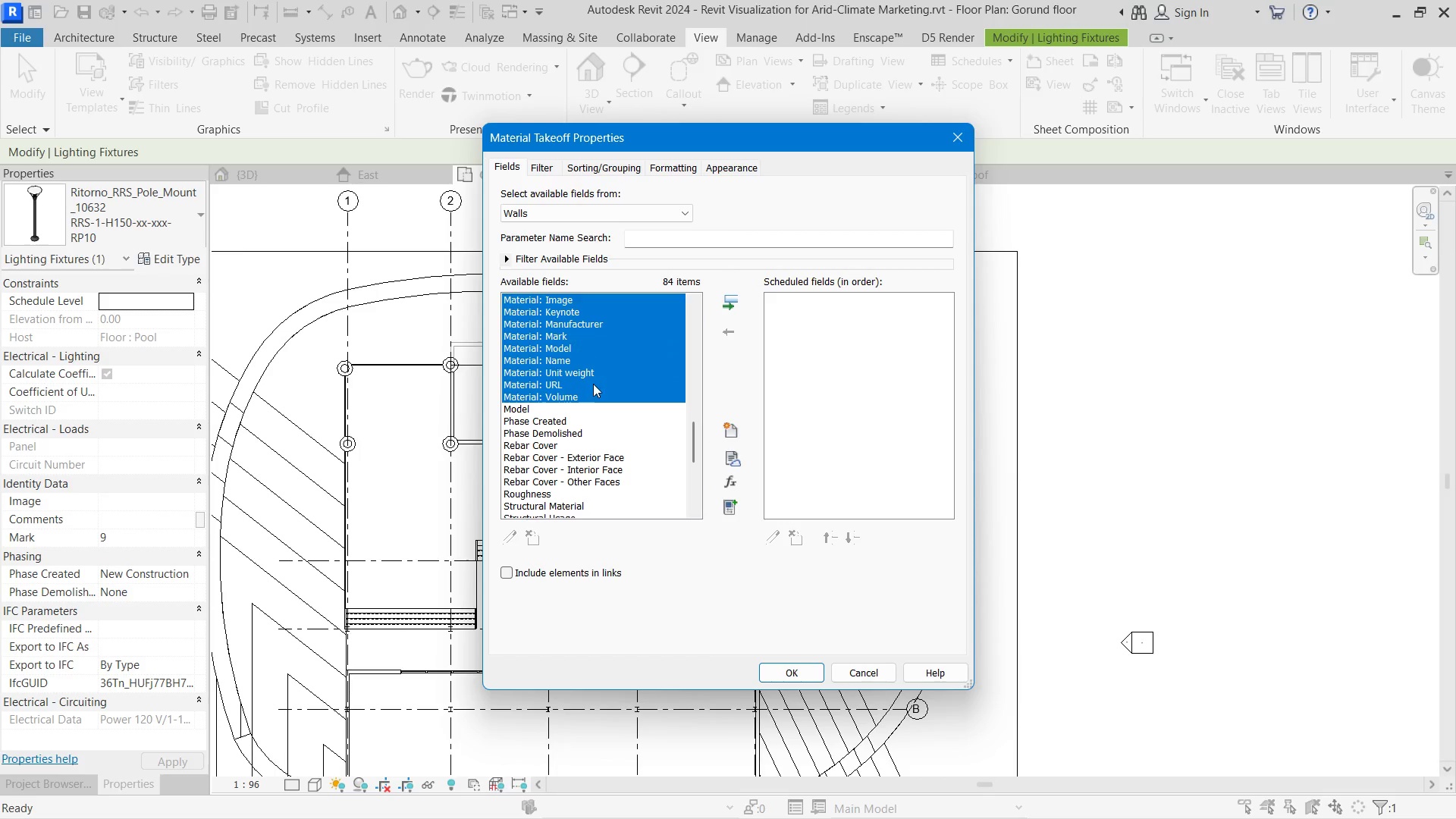 
scroll: coordinate [593, 384], scroll_direction: none, amount: 0.0
 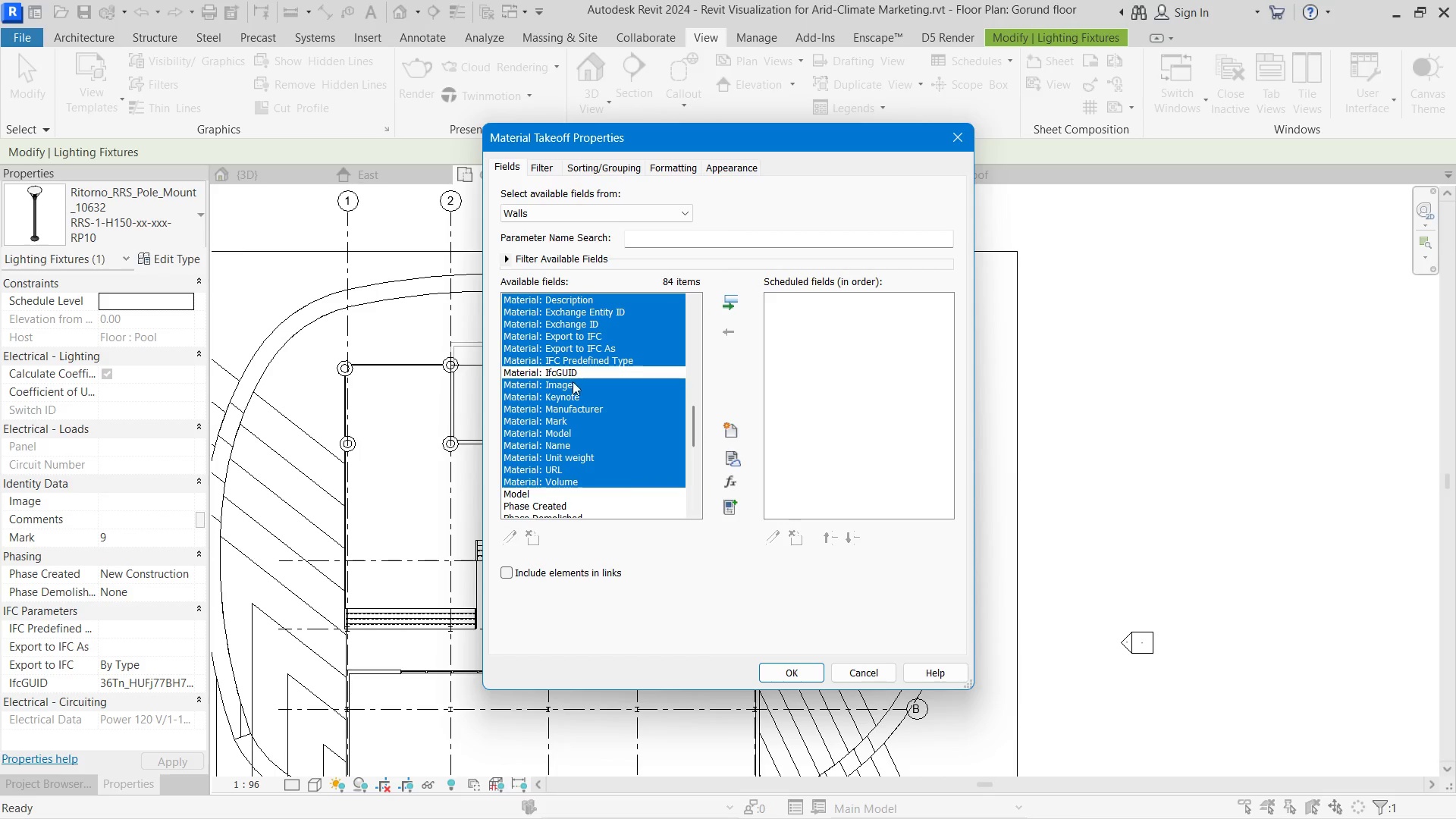 
hold_key(key=ControlLeft, duration=0.39)
left_click([573, 374])
 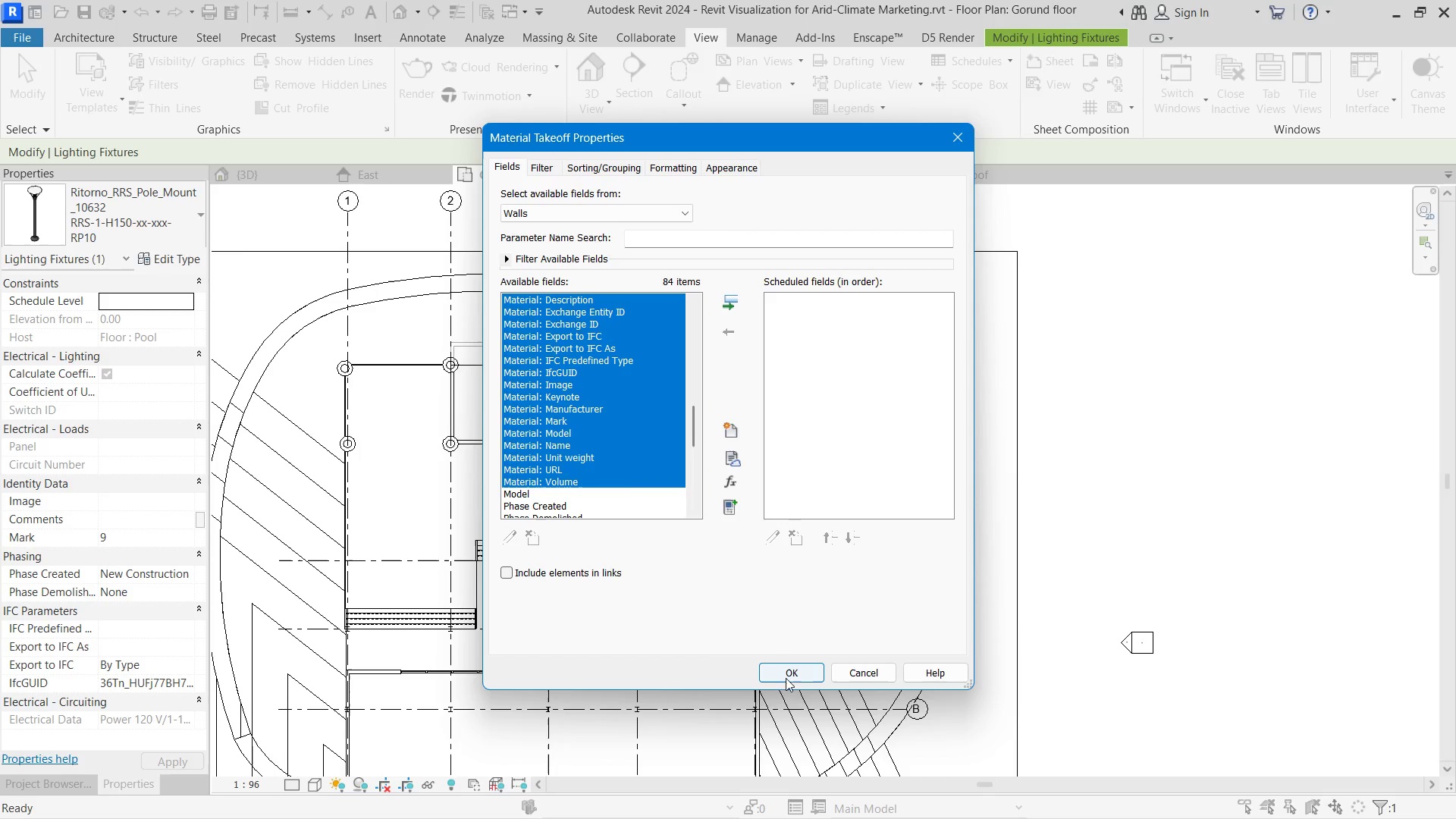 
left_click([789, 677])
 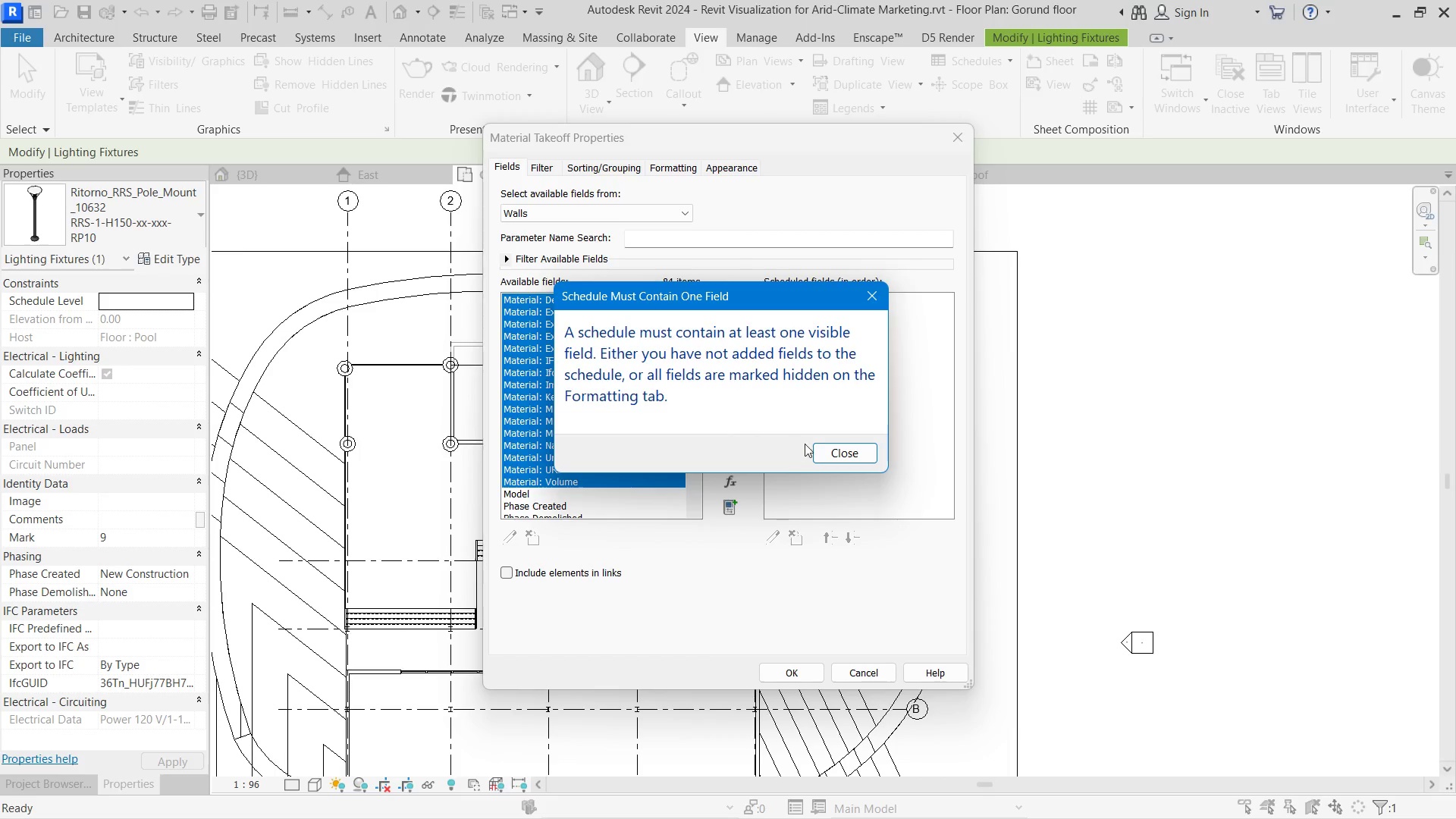 
left_click([816, 447])
 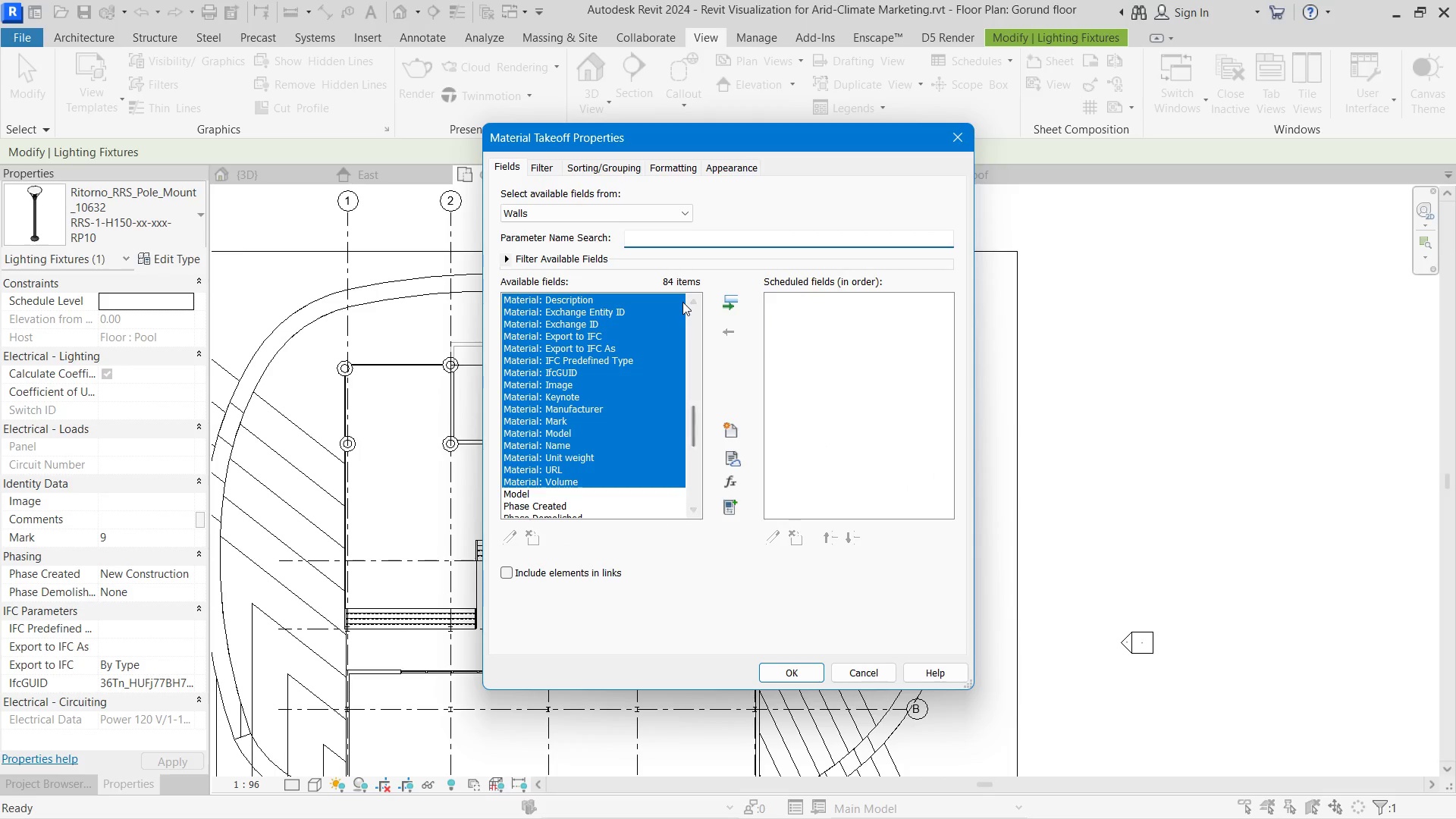 
type(martial)
key(Backspace)
key(Backspace)
key(Backspace)
key(Backspace)
key(Backspace)
key(Backspace)
key(Backspace)
type(mater)
 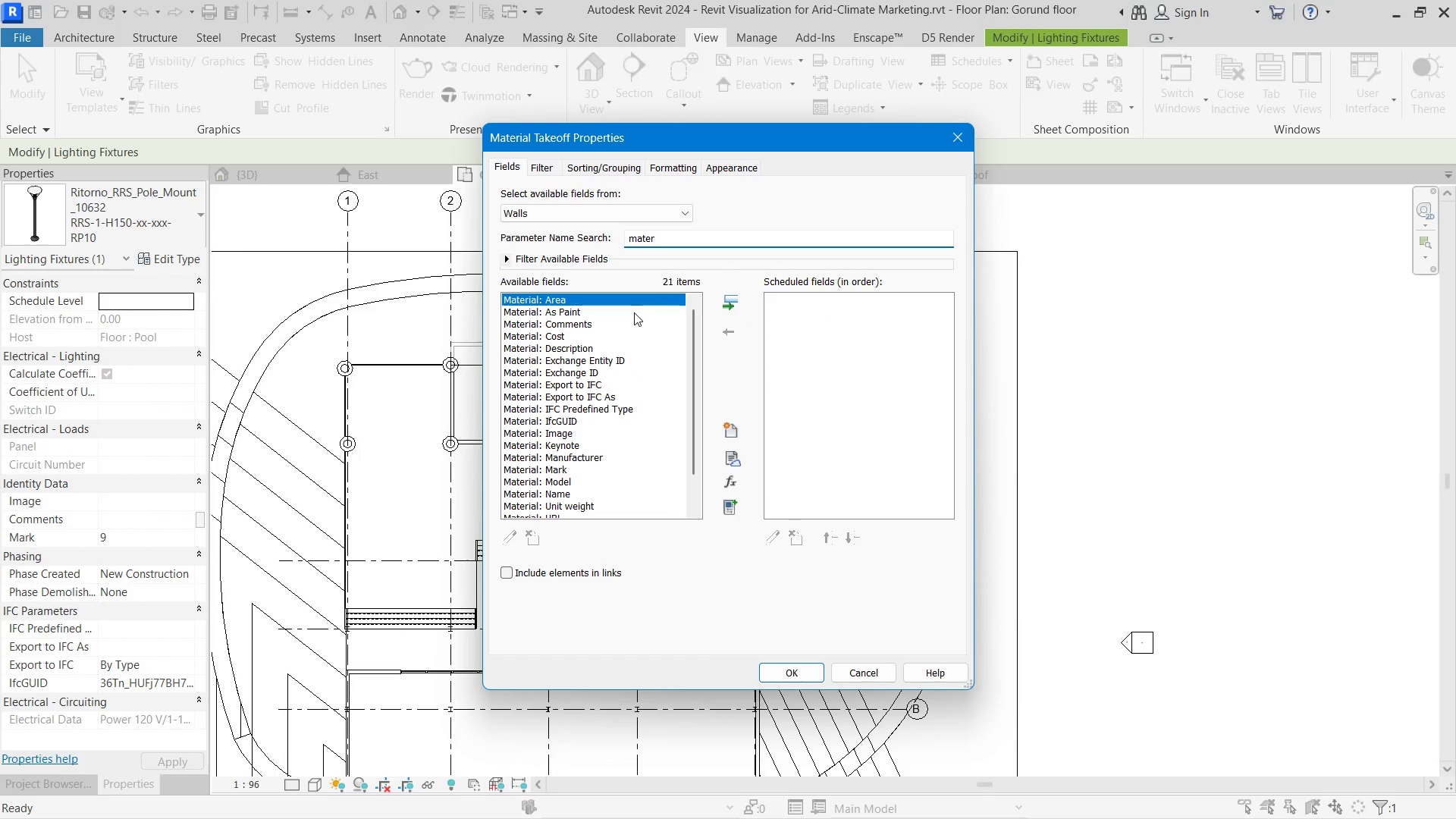 
left_click([634, 312])
 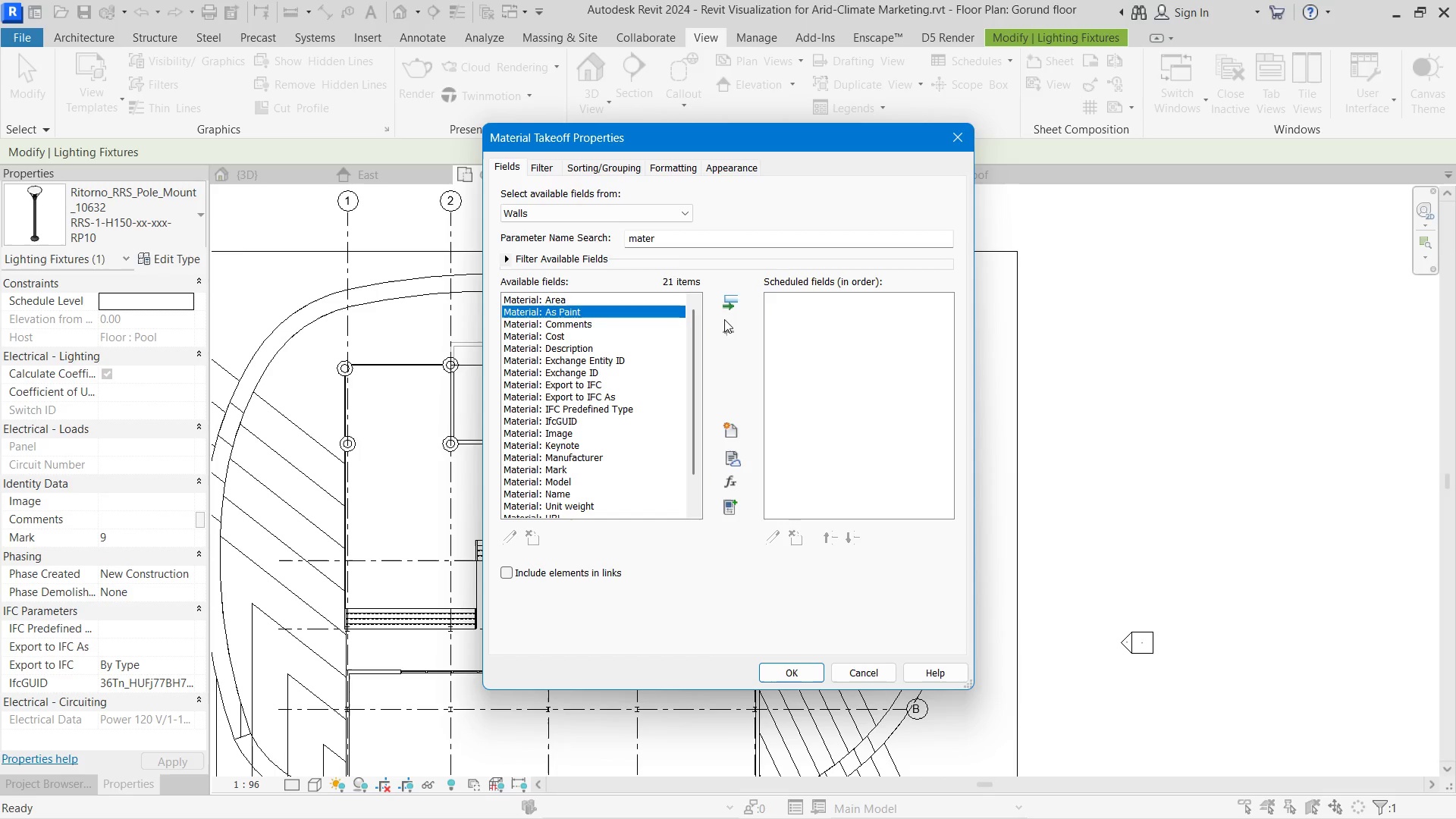 
left_click([726, 298])
 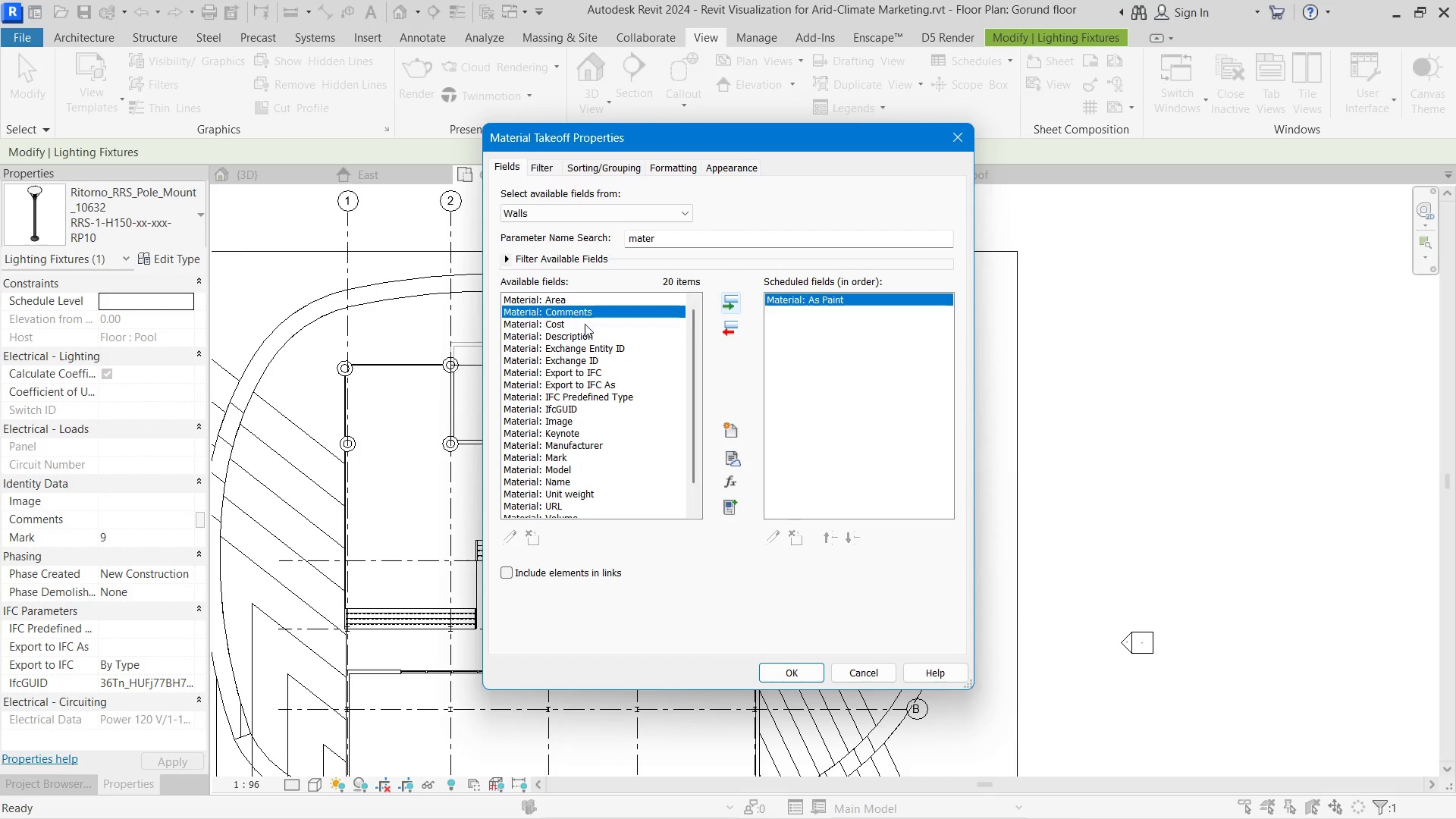 
left_click([585, 302])
 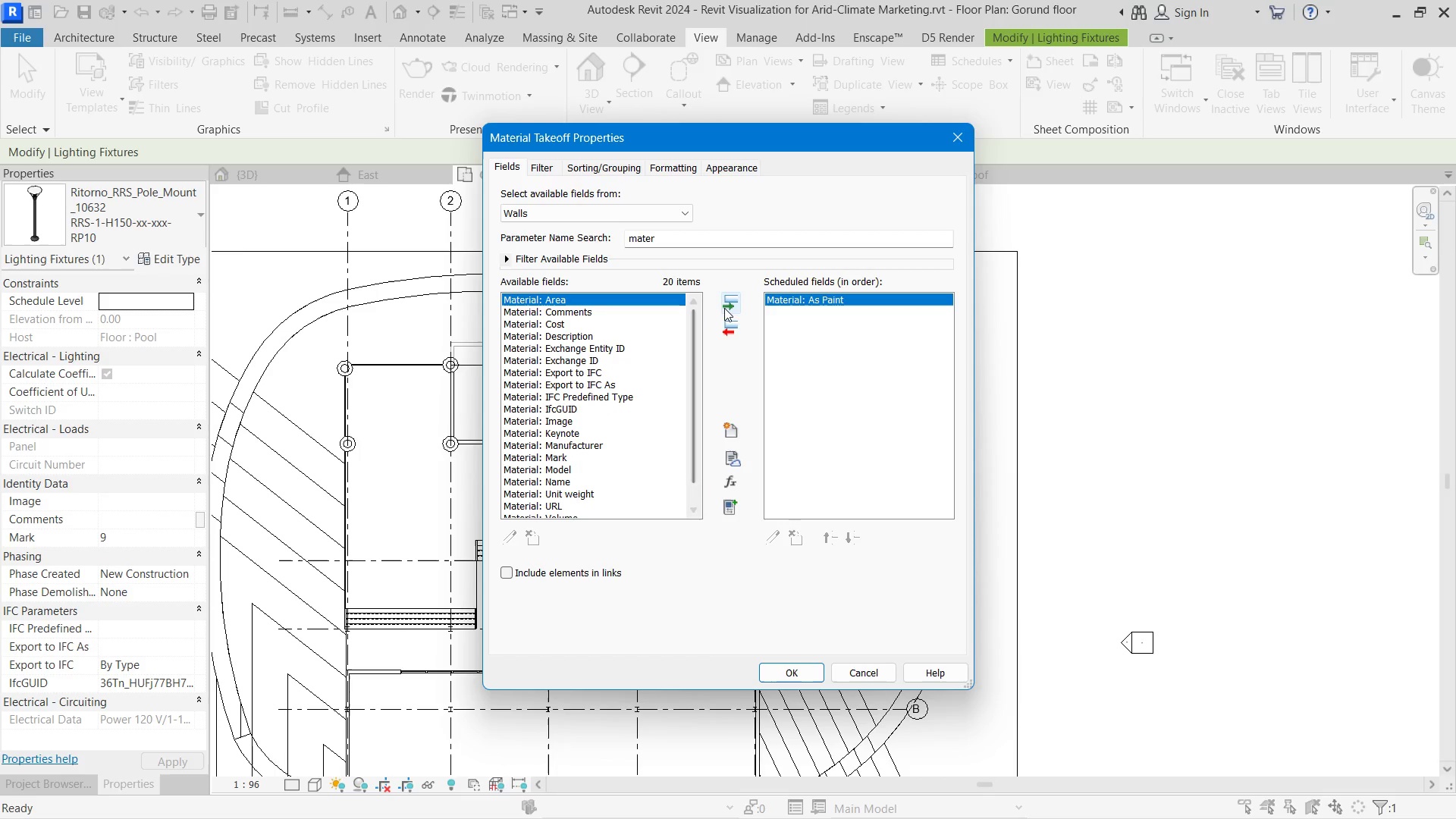 
left_click([724, 306])
 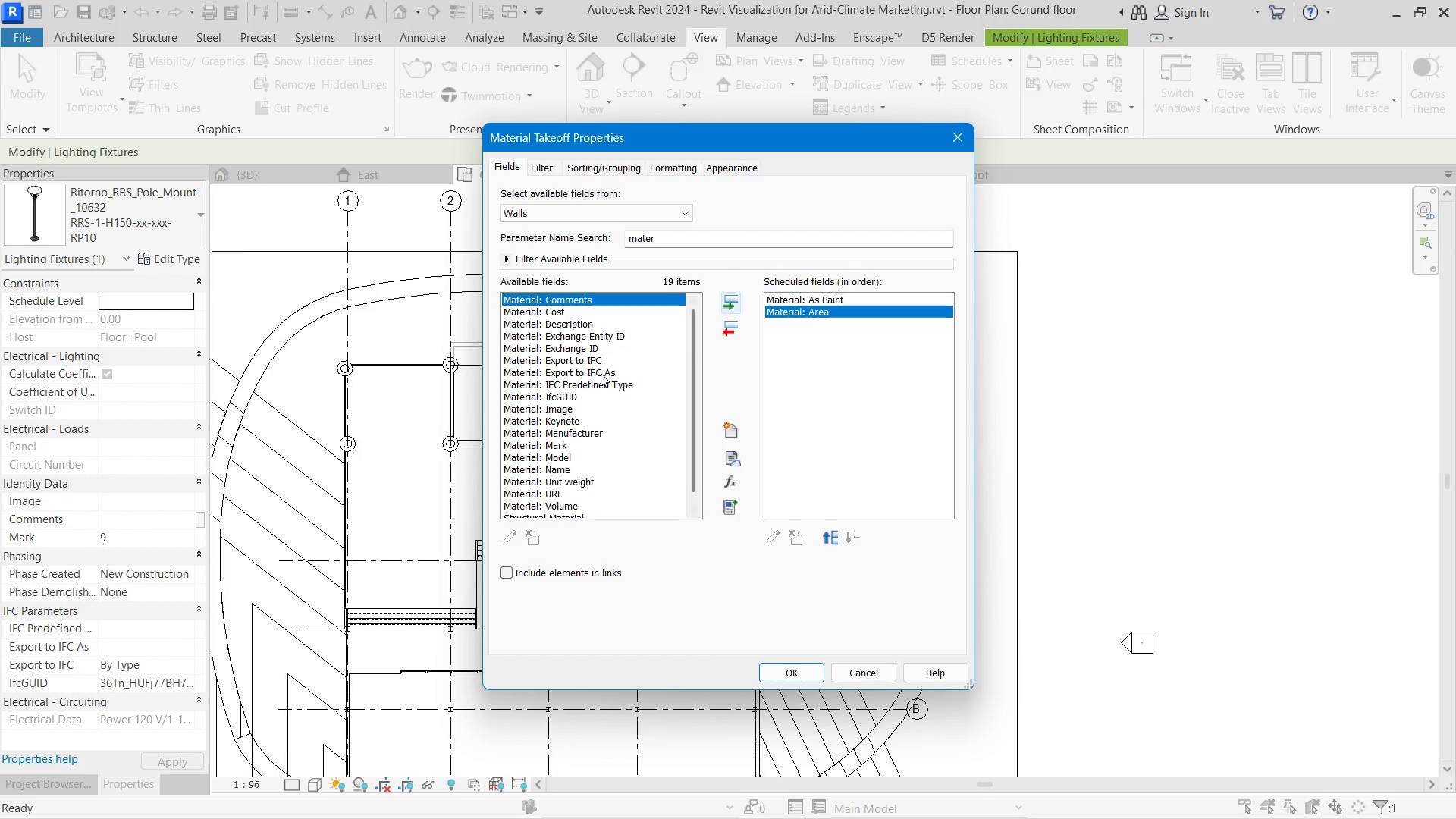 
key(Alt+AltLeft)
 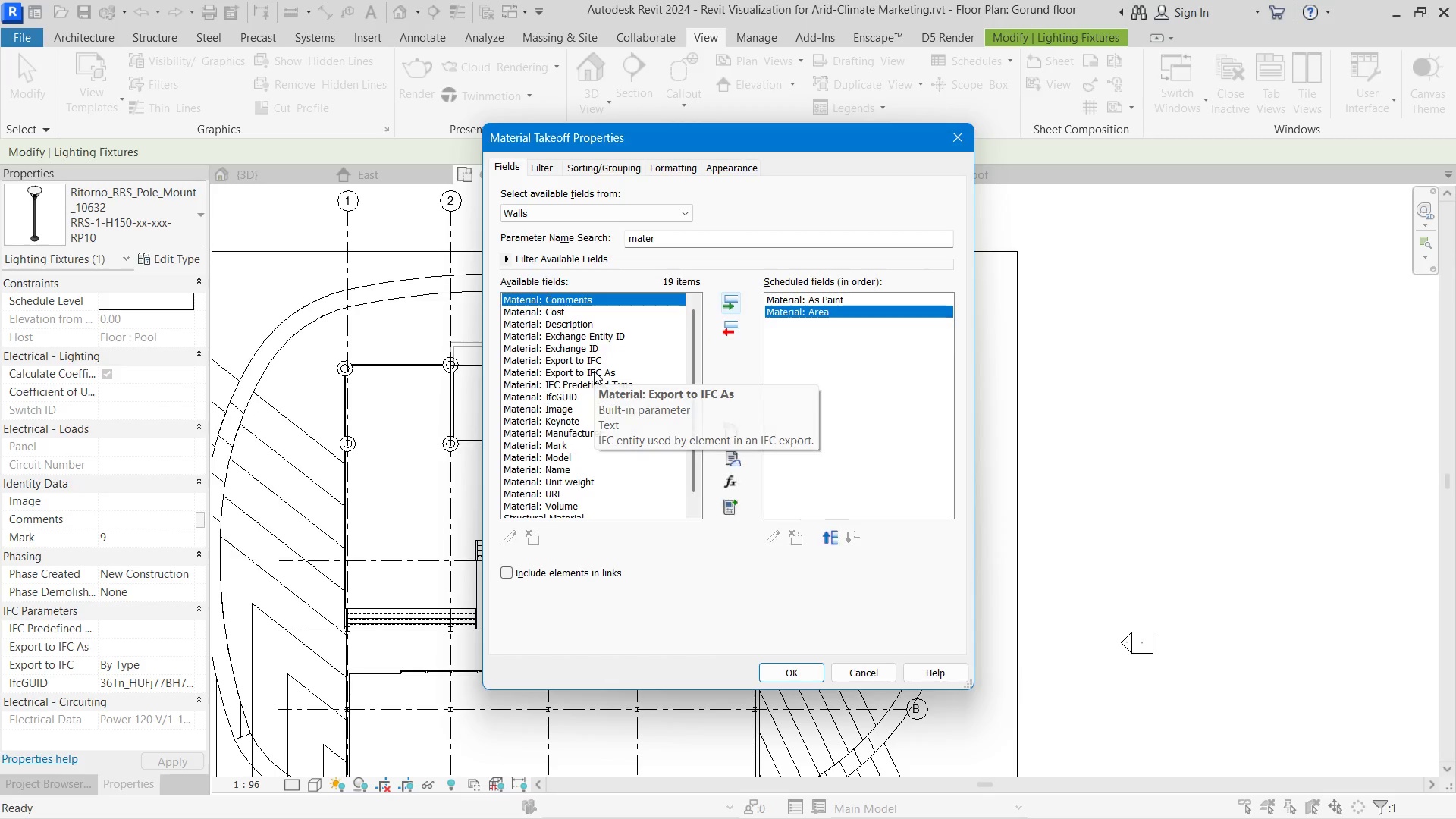 
key(Alt+Tab)
 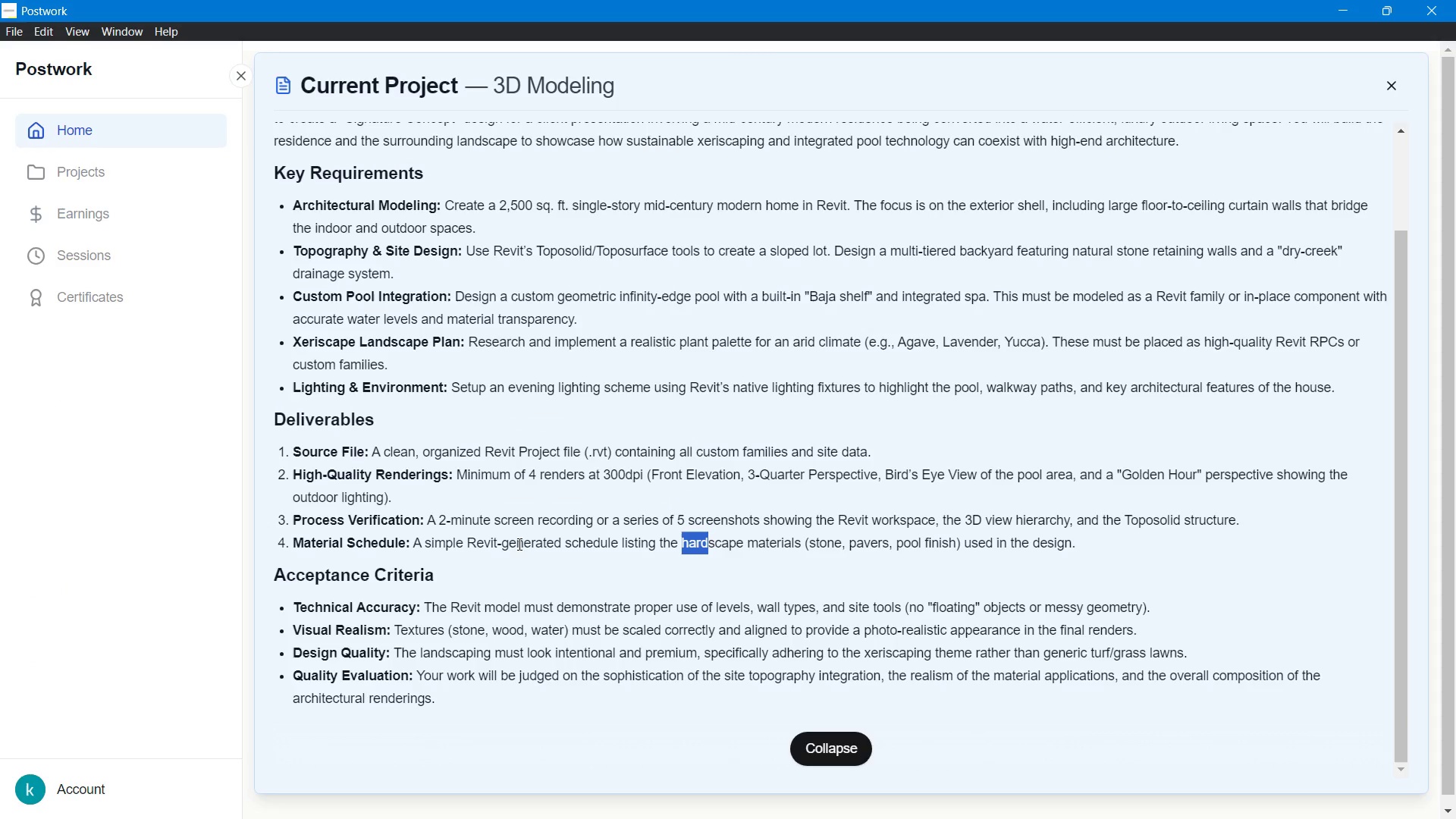 
scroll: coordinate [594, 371], scroll_direction: up, amount: 2.0